 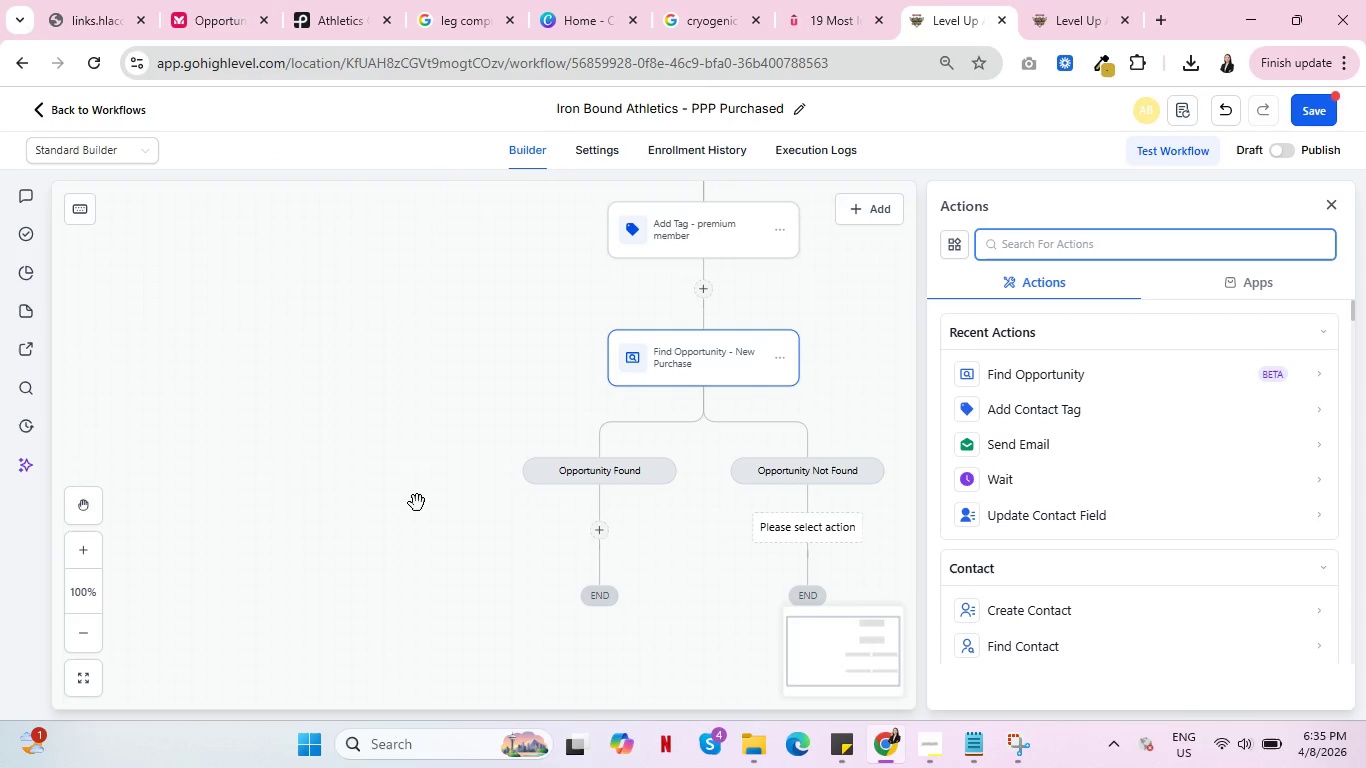 
left_click([1058, 246])
 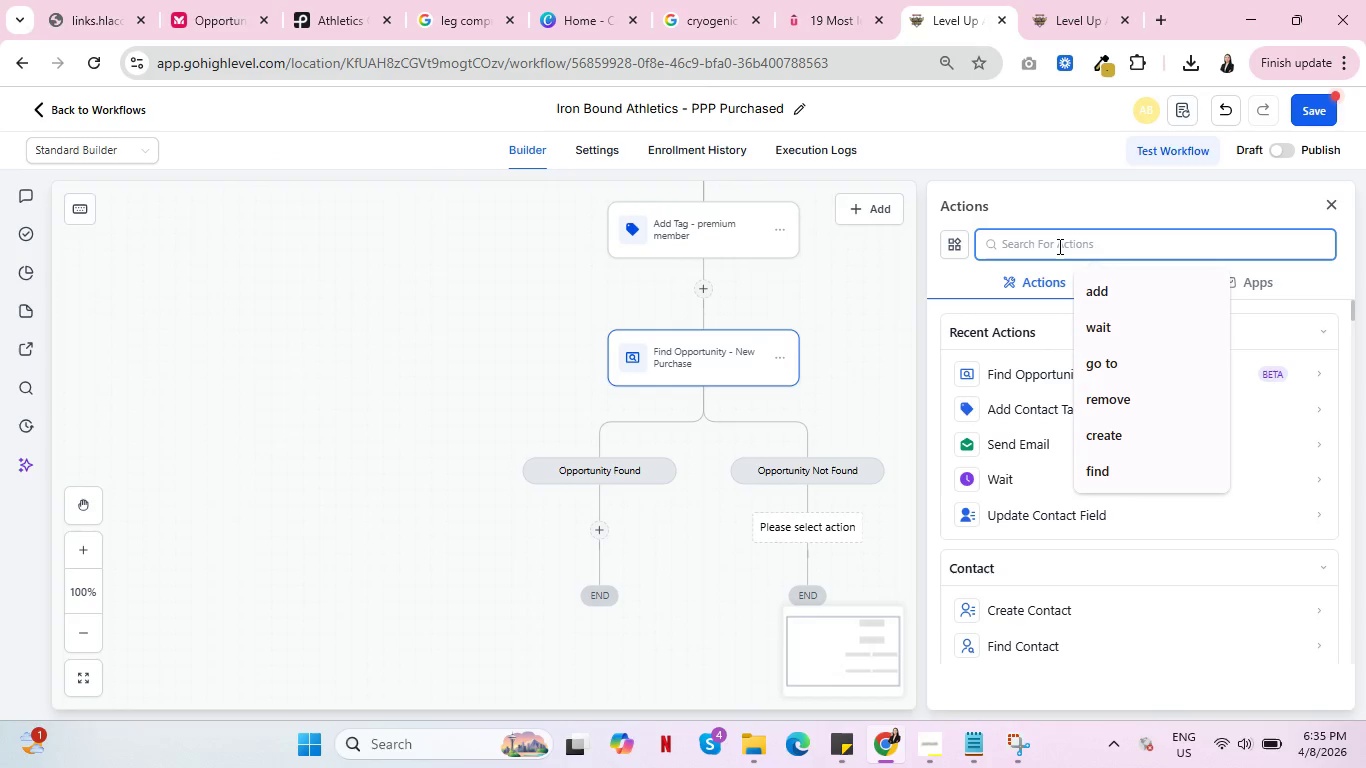 
type(crea)
 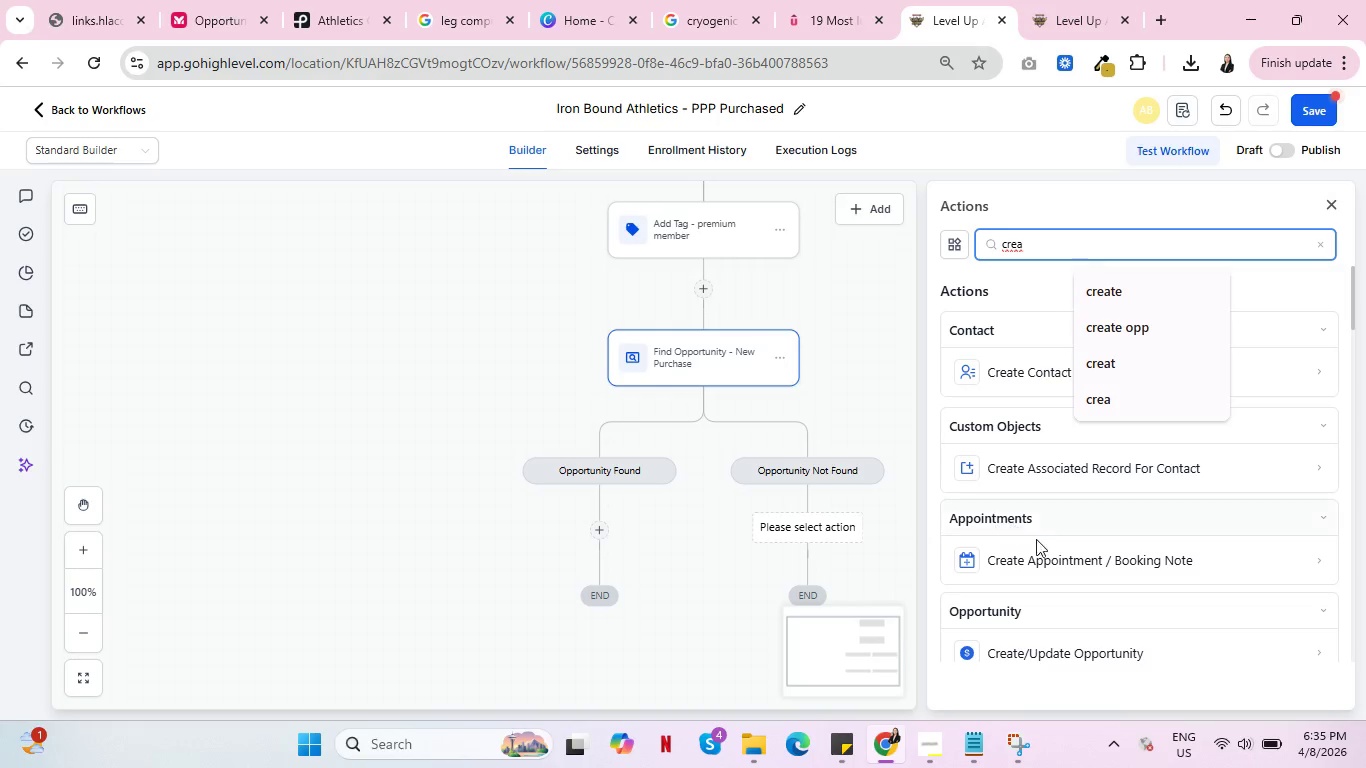 
scroll: coordinate [1104, 604], scroll_direction: down, amount: 3.0
 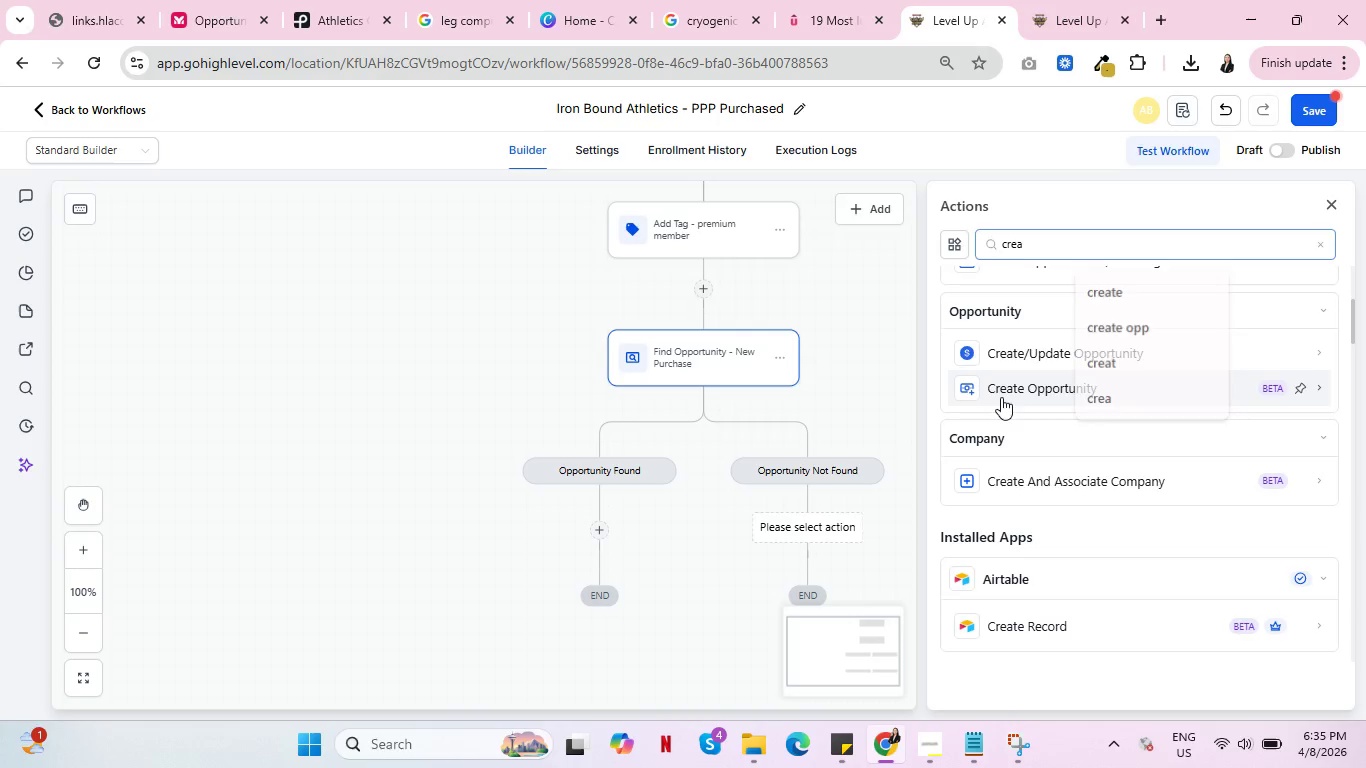 
left_click([1001, 397])
 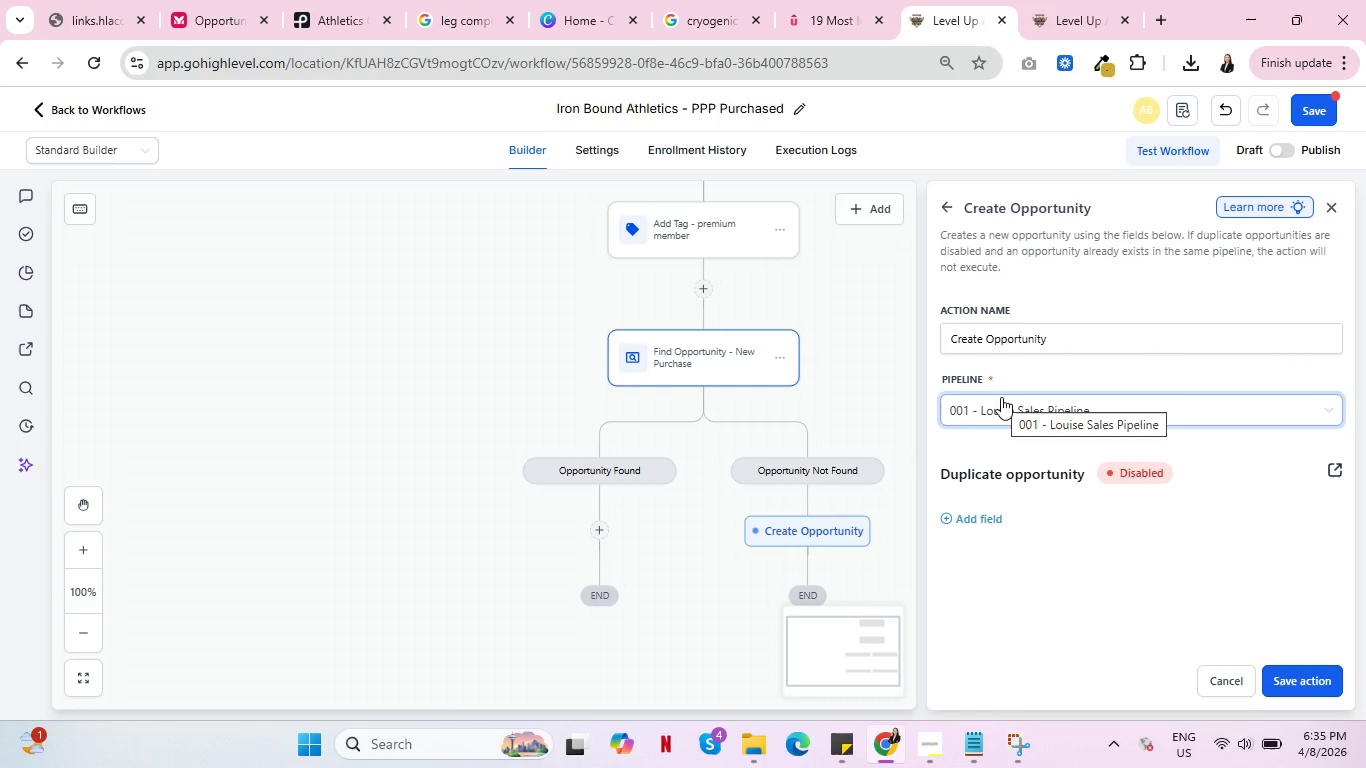 
wait(10.55)
 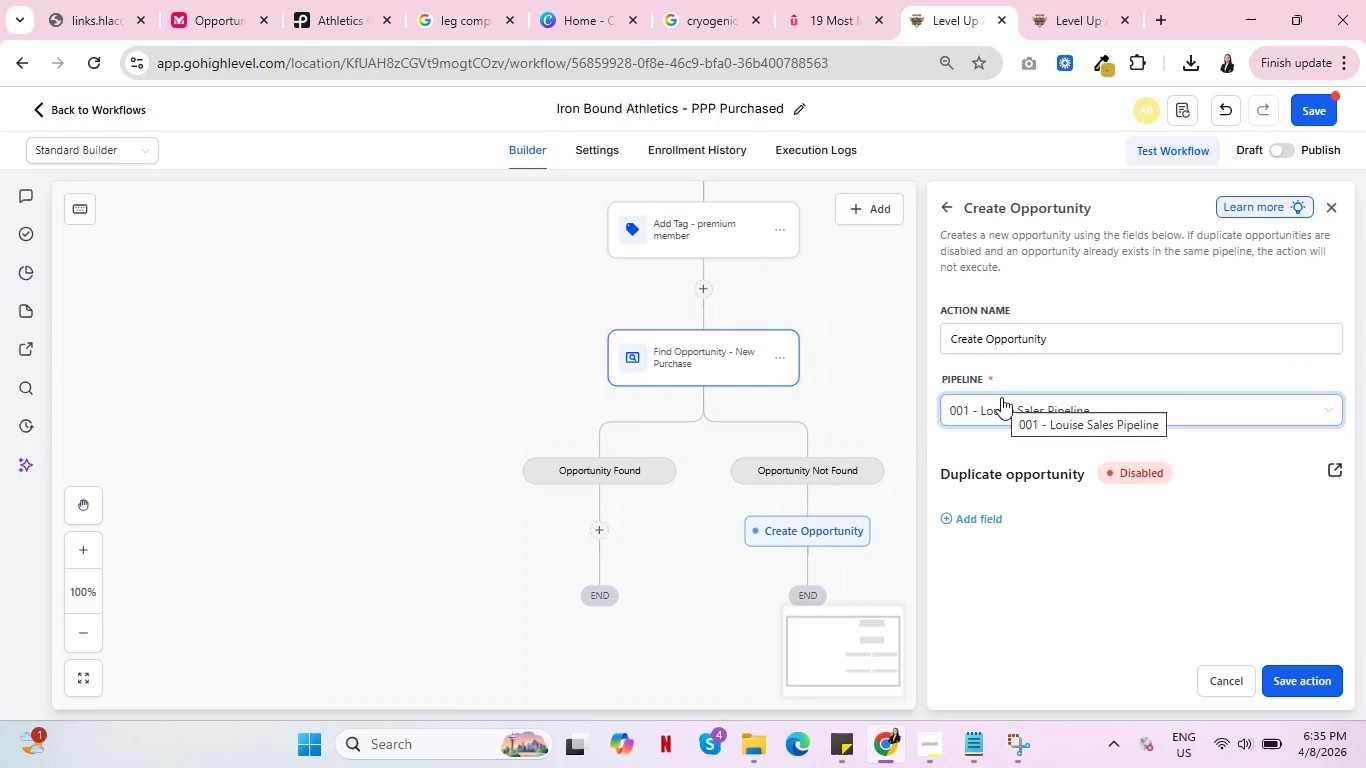 
left_click([999, 407])
 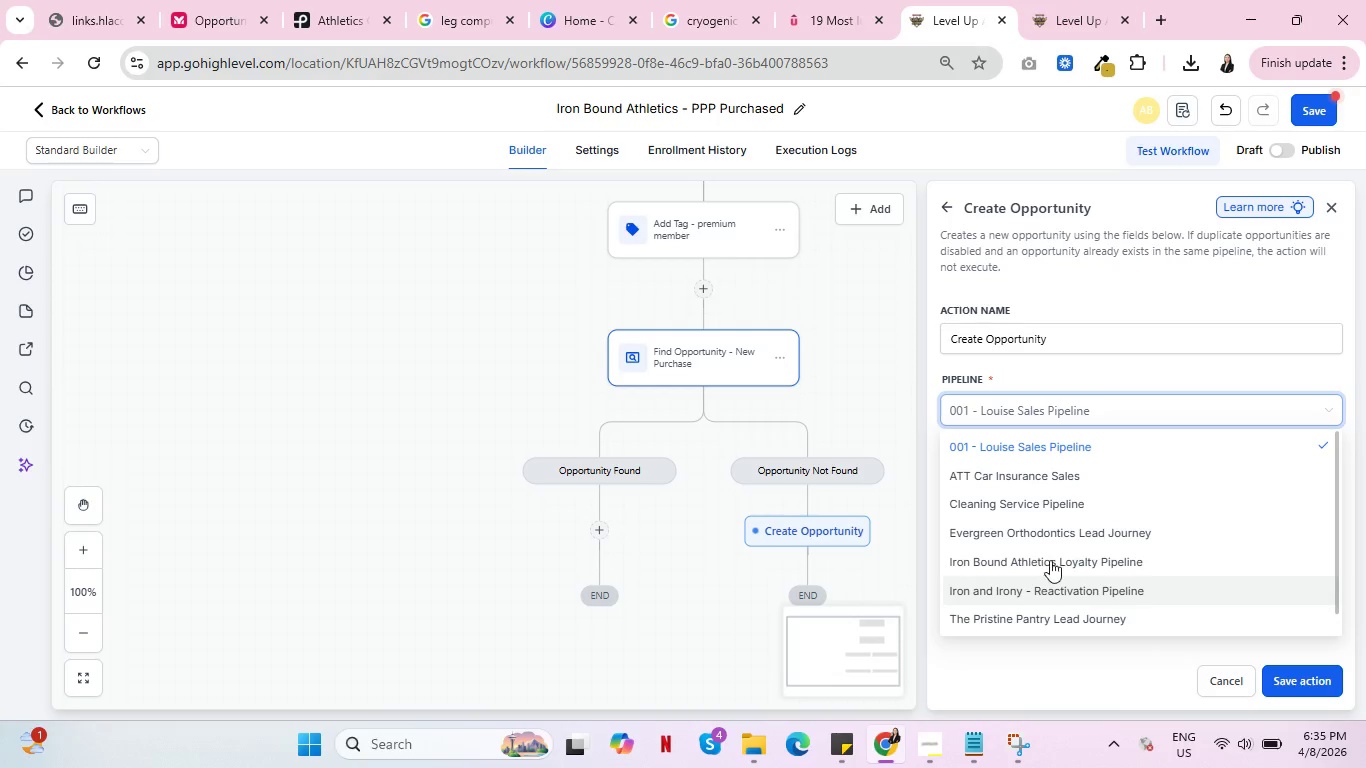 
left_click([1050, 559])
 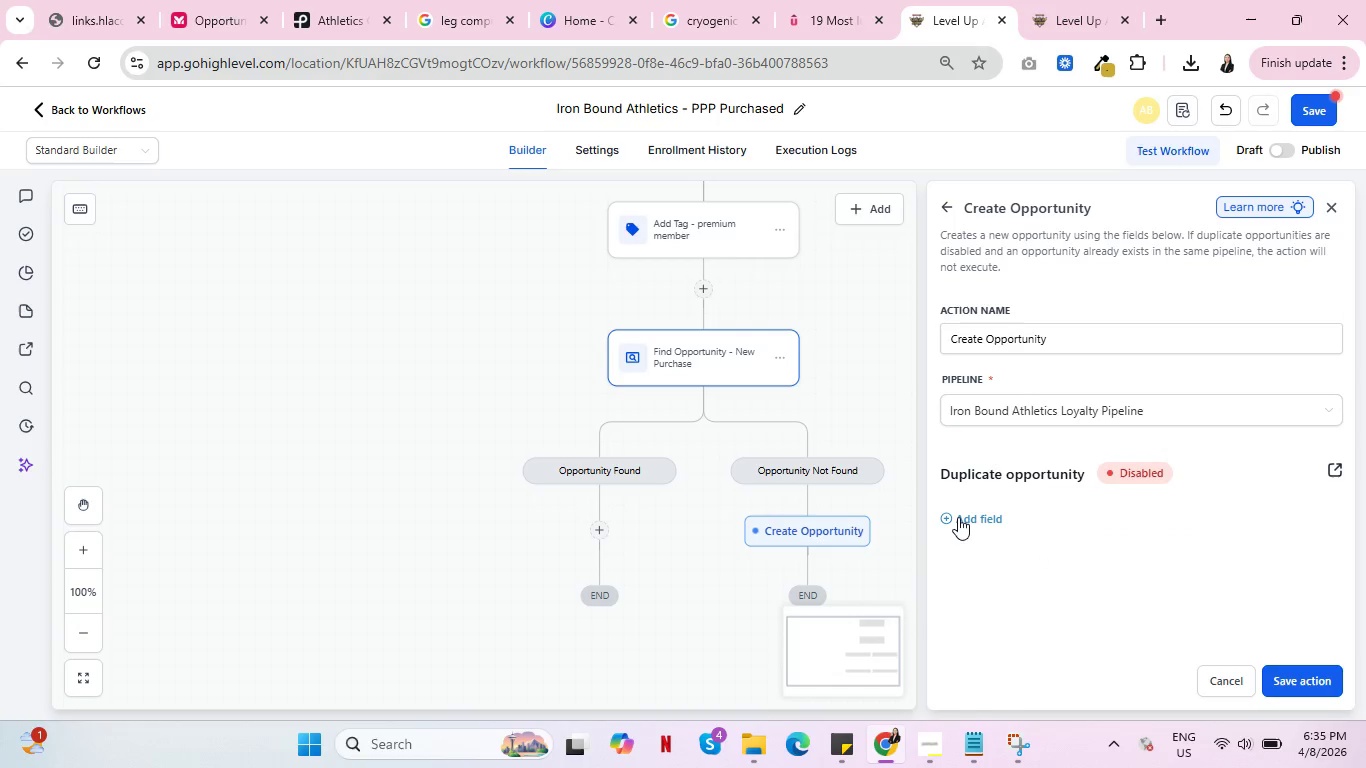 
left_click([958, 517])
 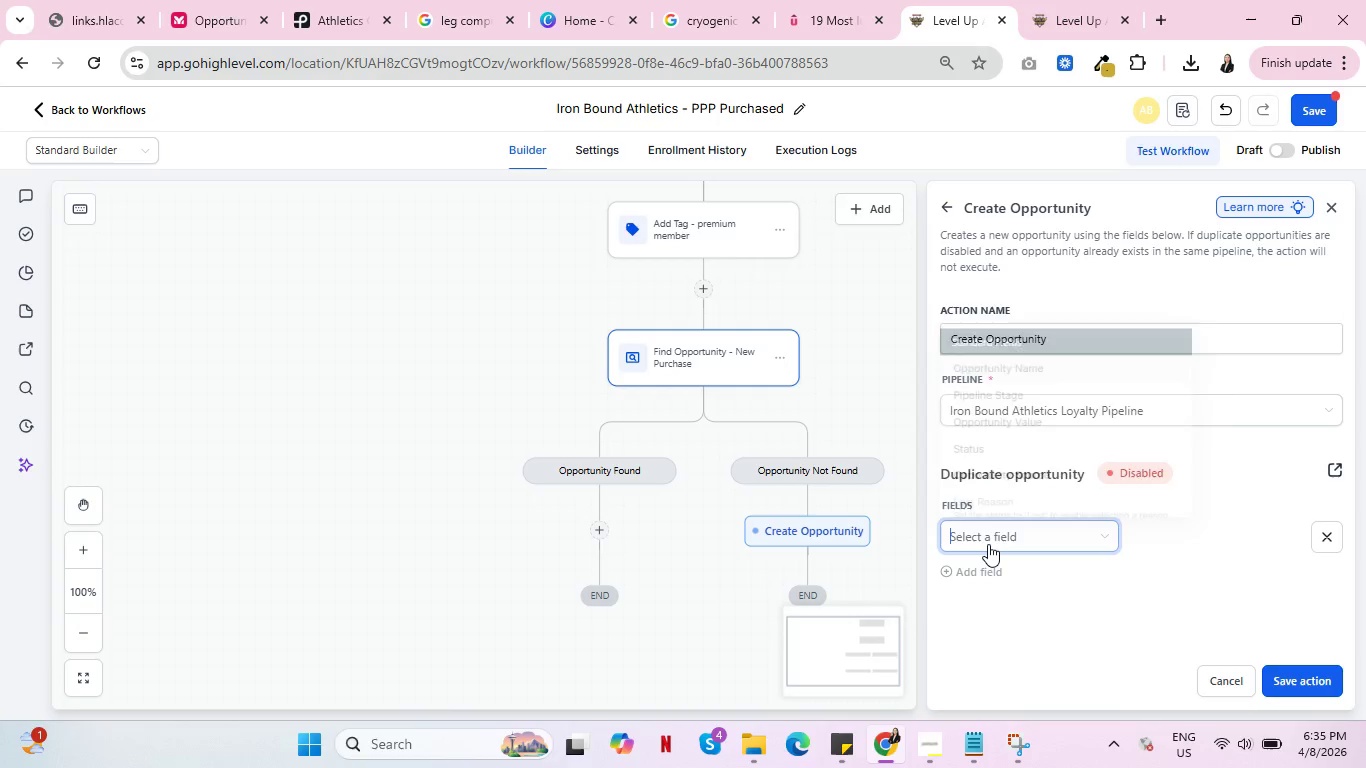 
double_click([986, 540])
 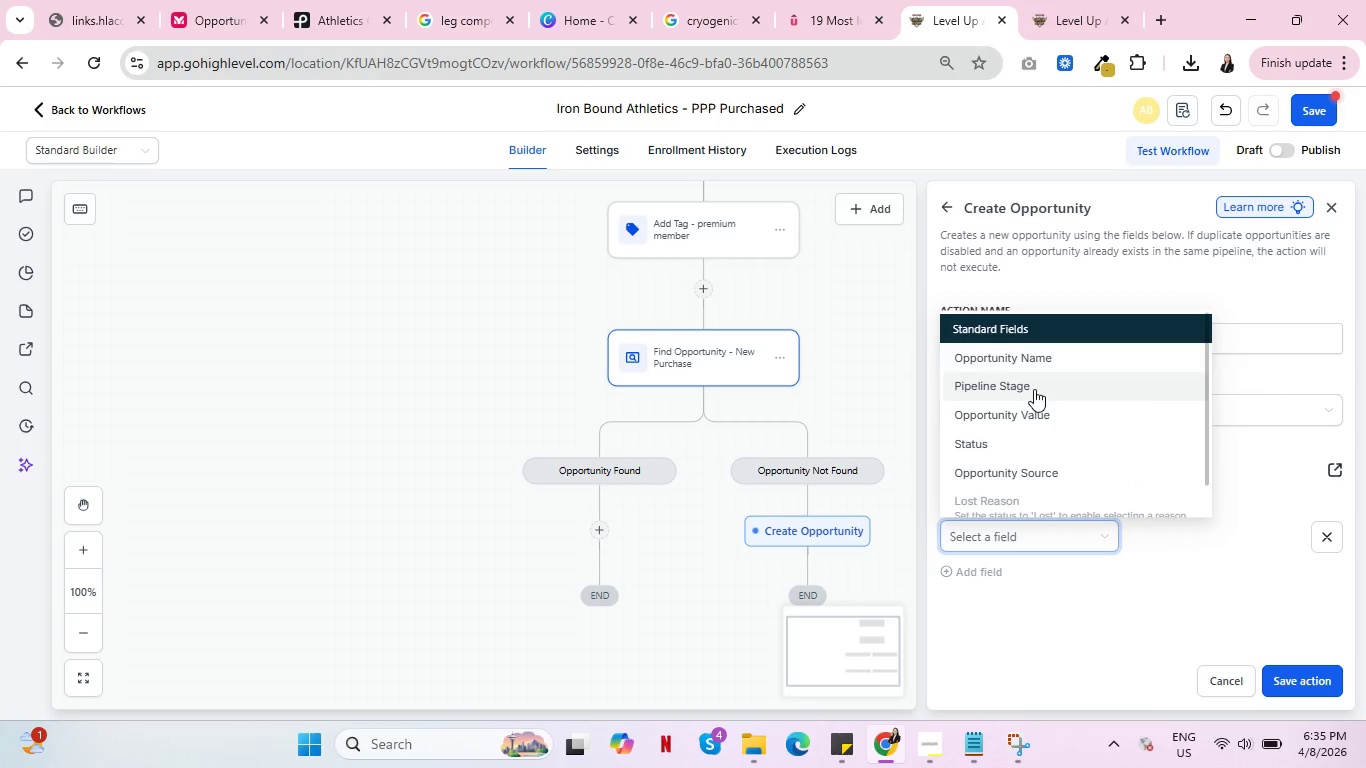 
left_click([1034, 389])
 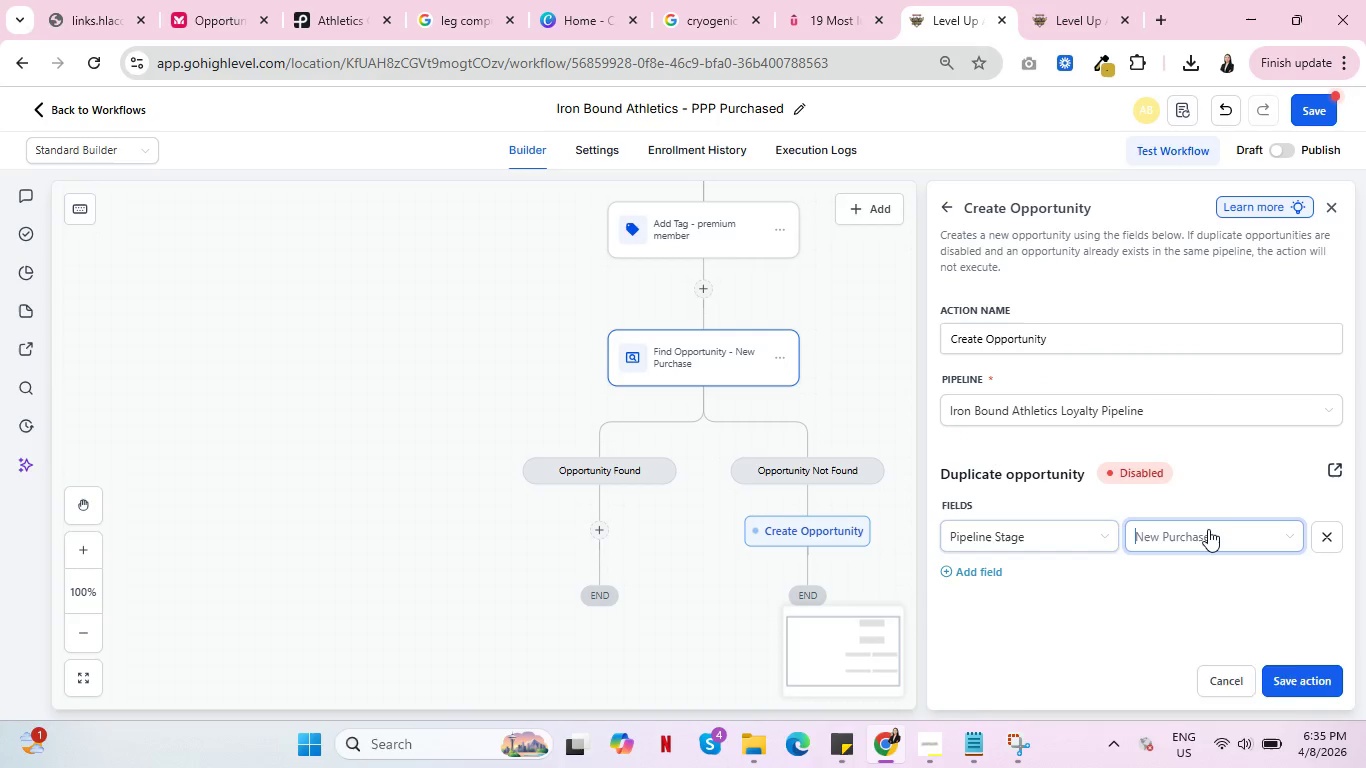 
left_click([1208, 529])
 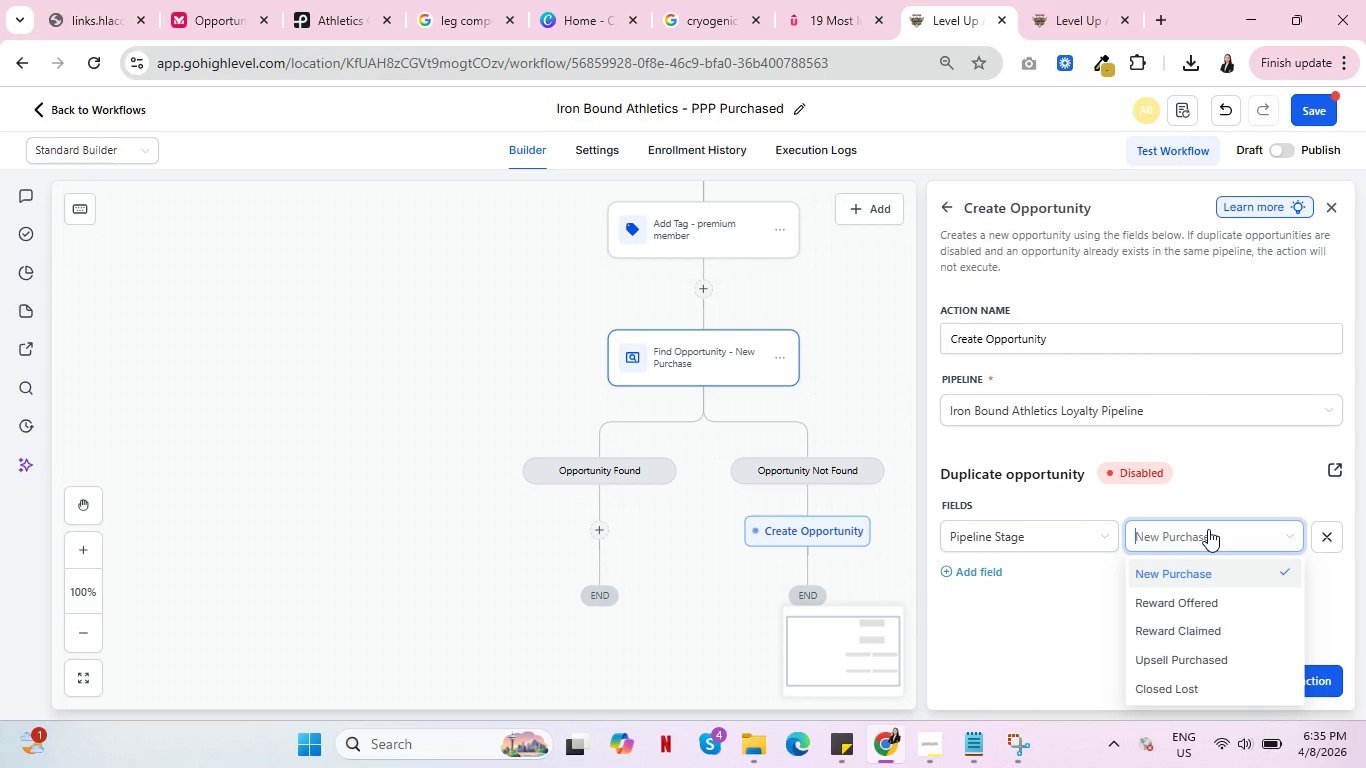 
double_click([1208, 529])
 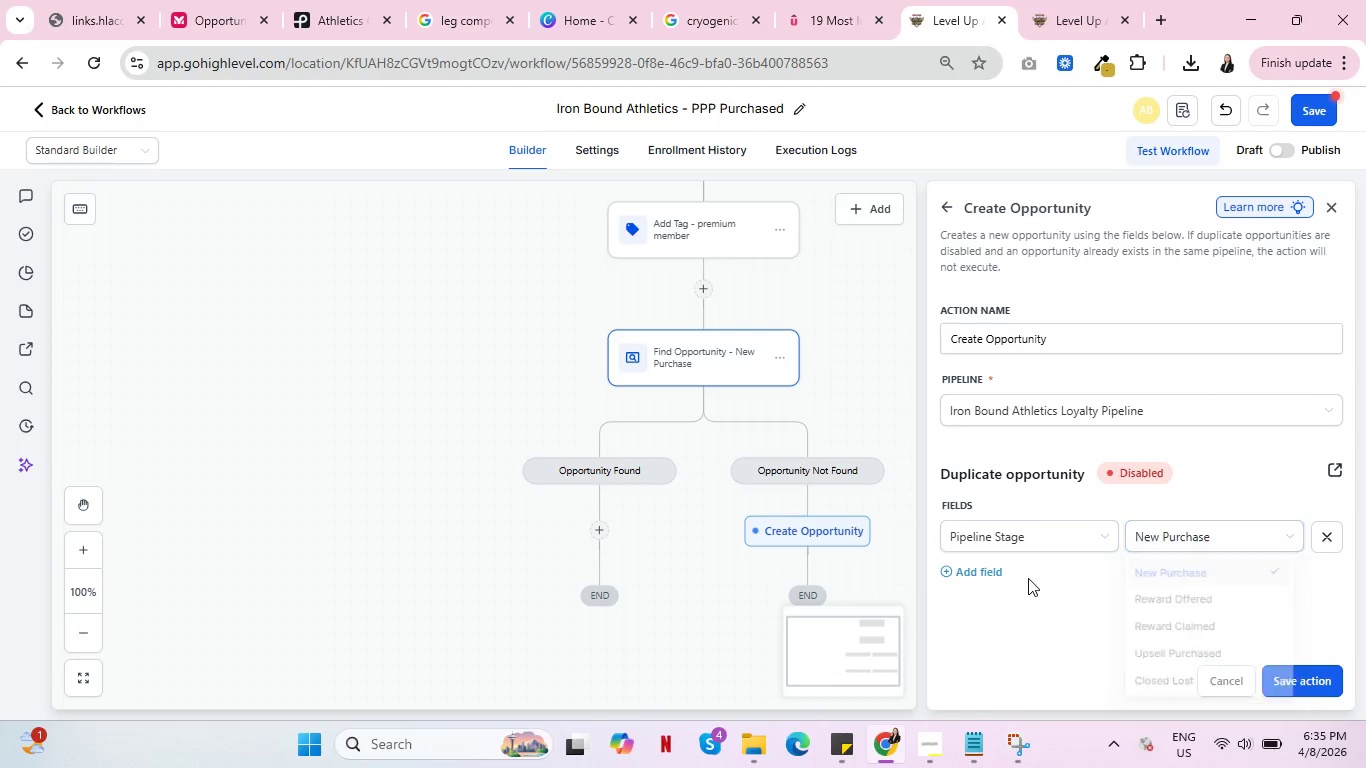 
triple_click([1029, 578])
 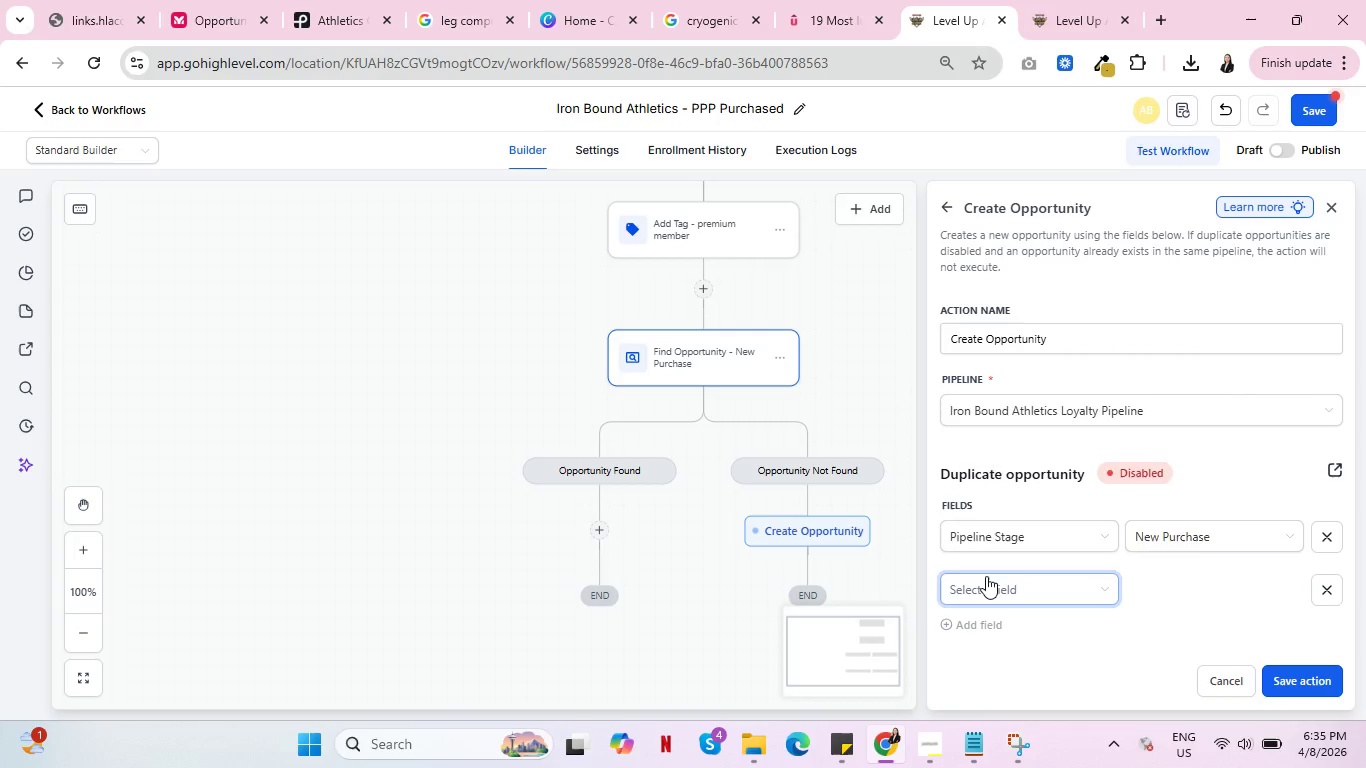 
double_click([986, 576])
 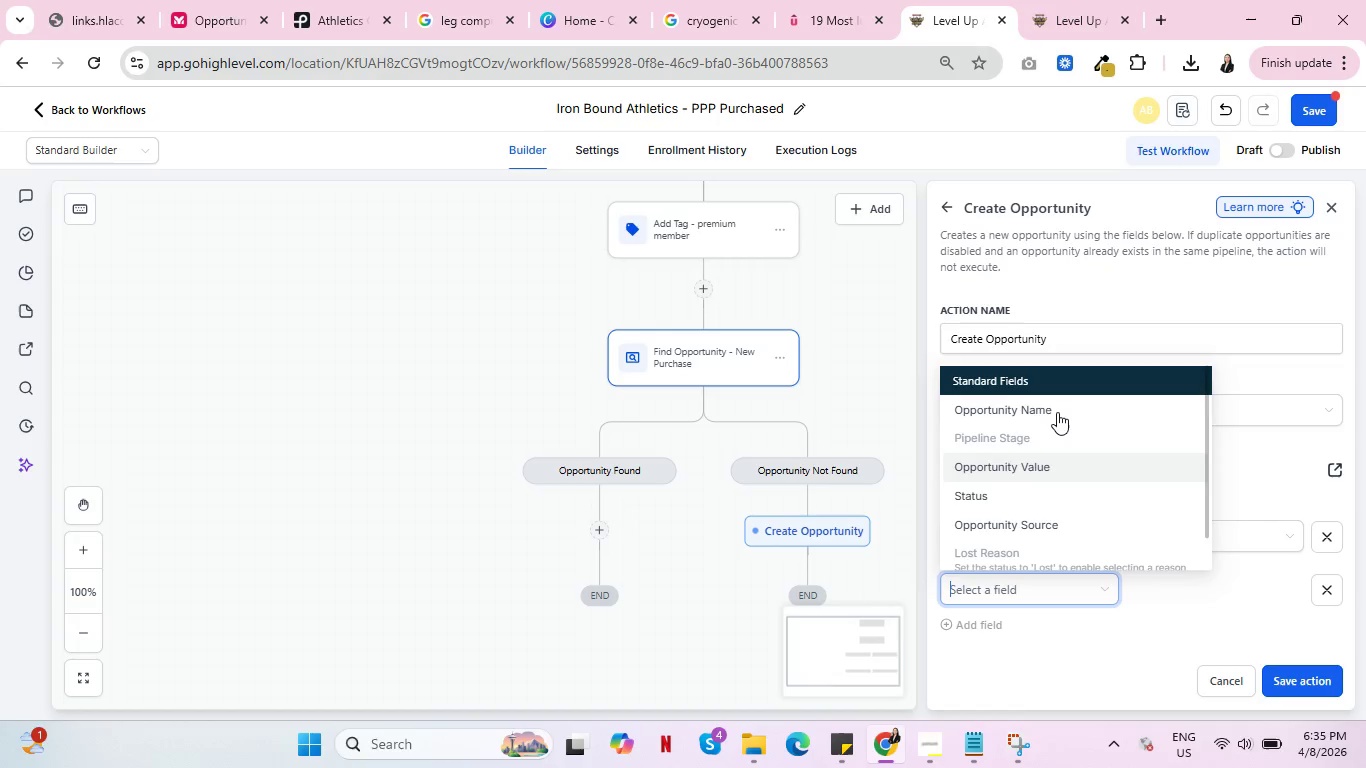 
left_click([1057, 412])
 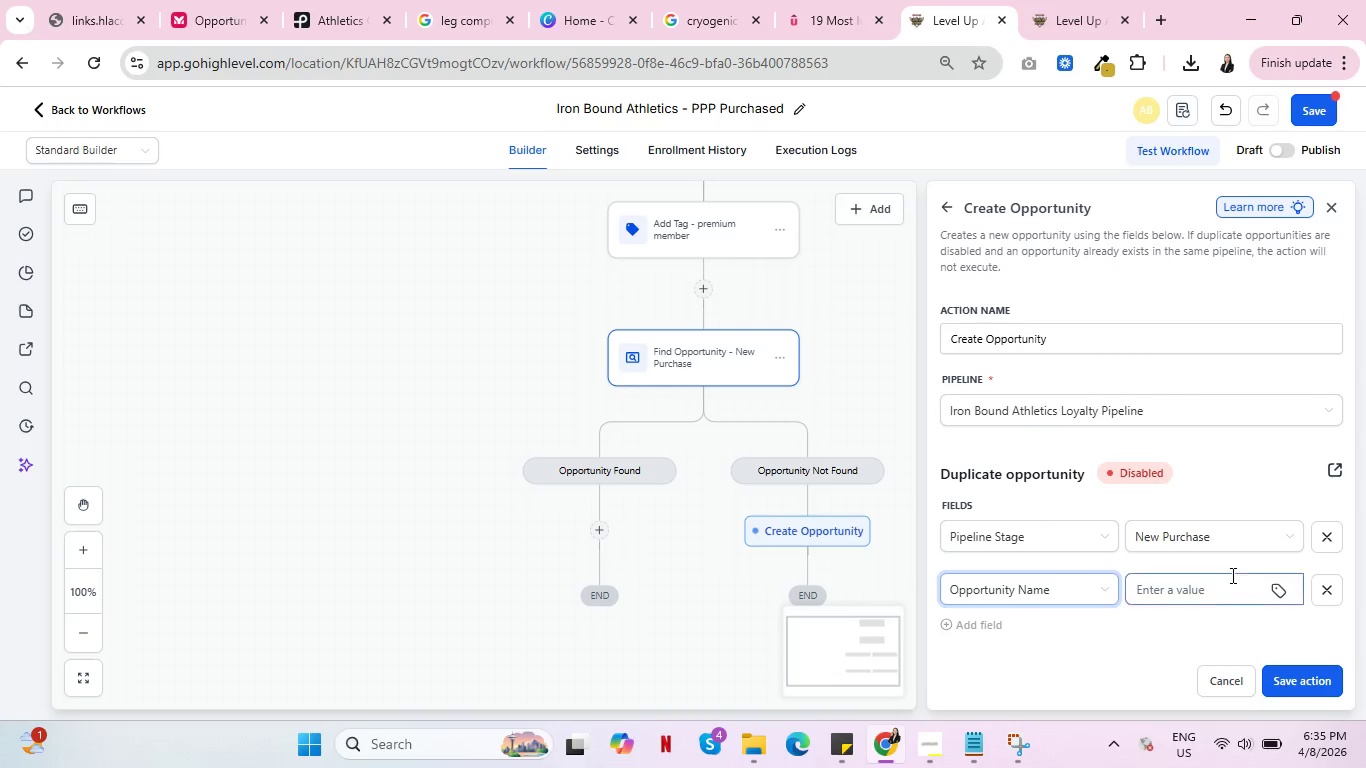 
left_click([1231, 575])
 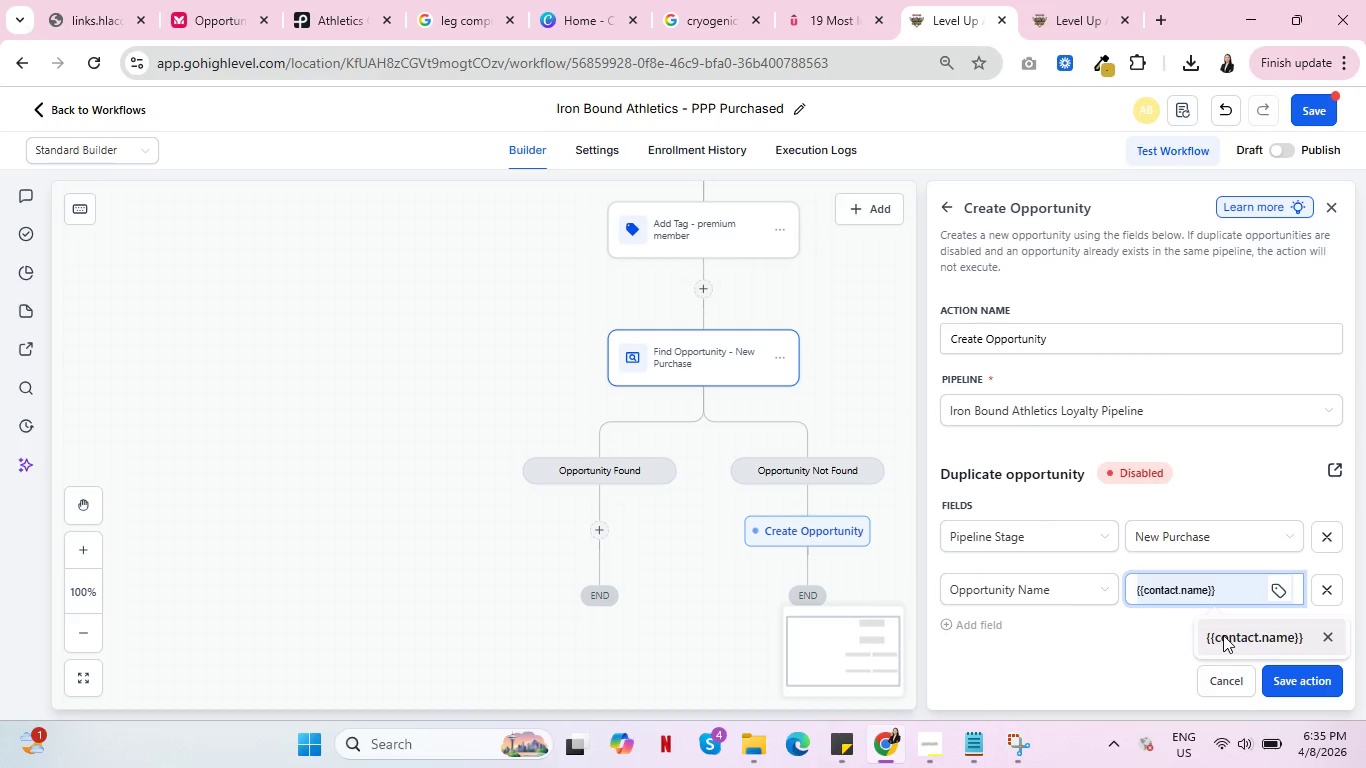 
left_click([1223, 635])
 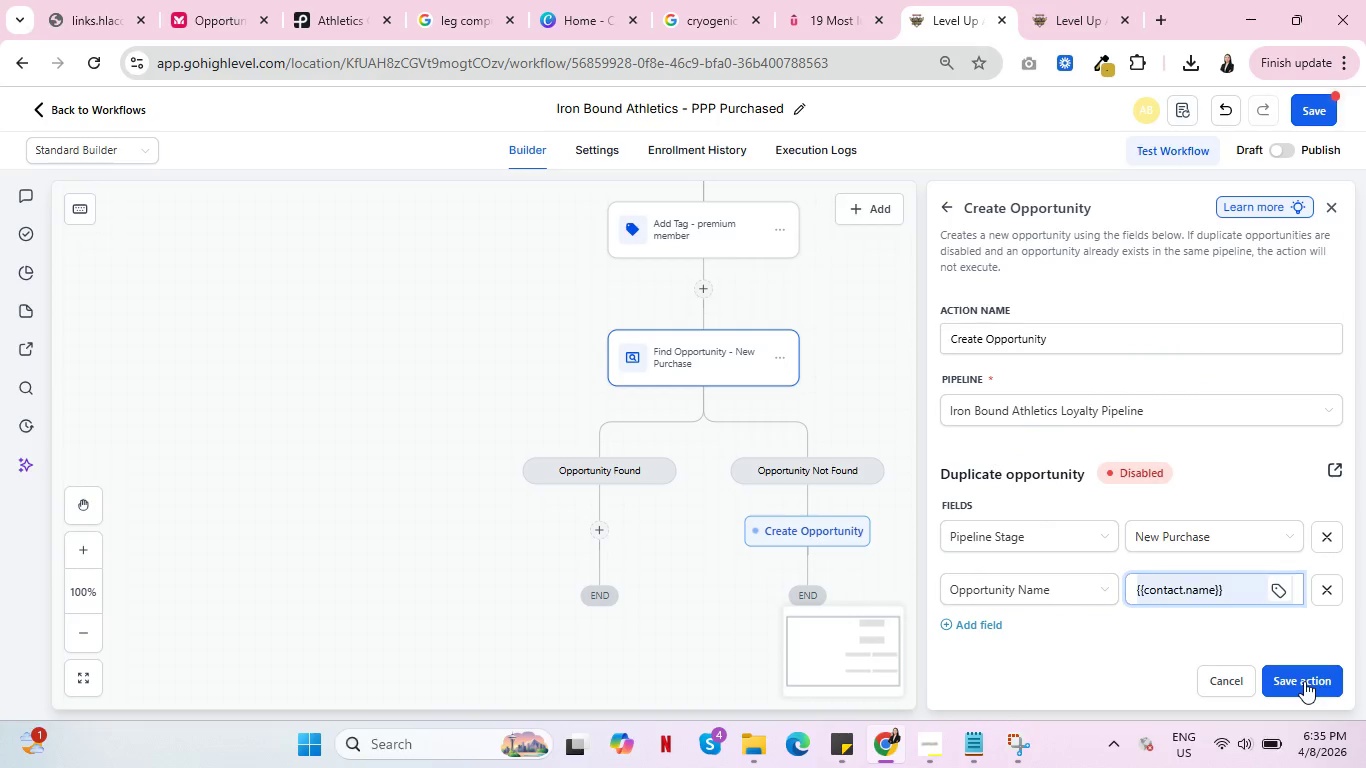 
left_click([1304, 681])
 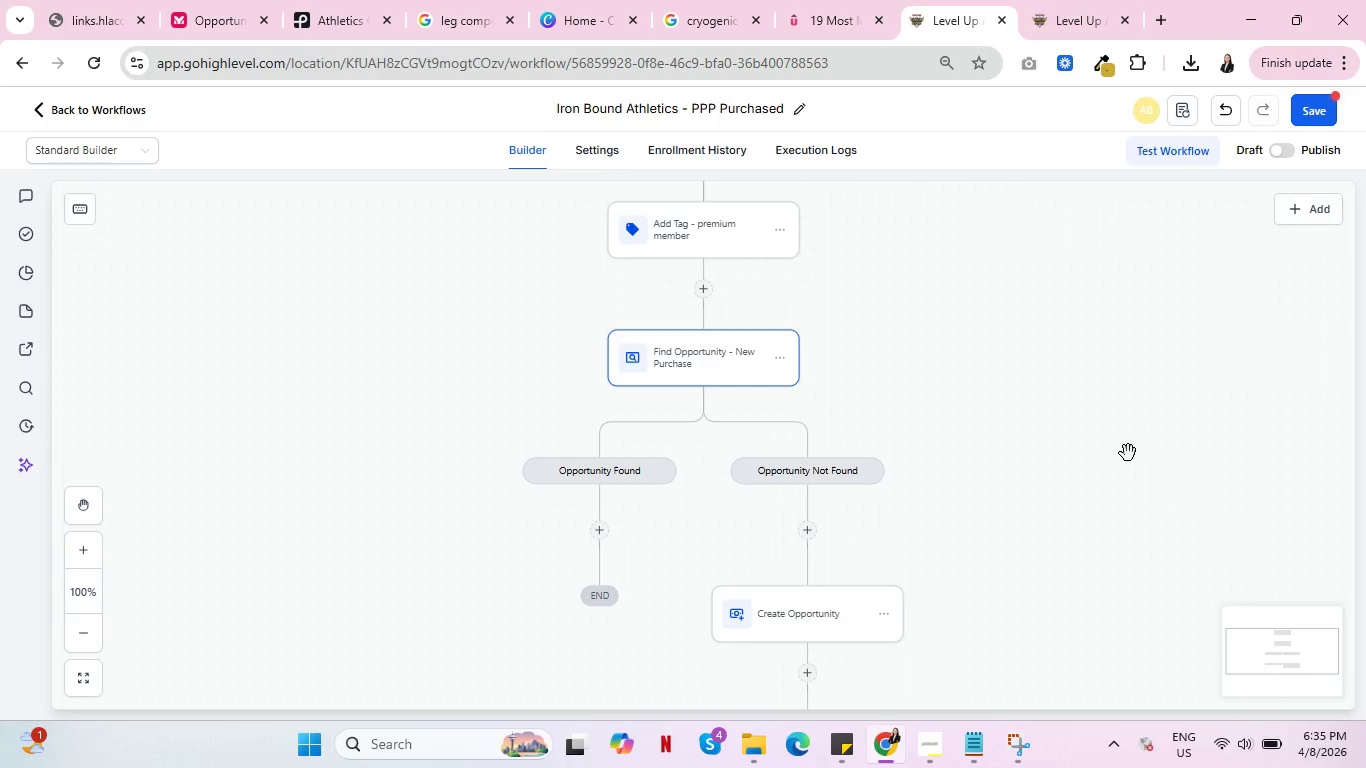 
scroll: coordinate [1128, 453], scroll_direction: down, amount: 3.0
 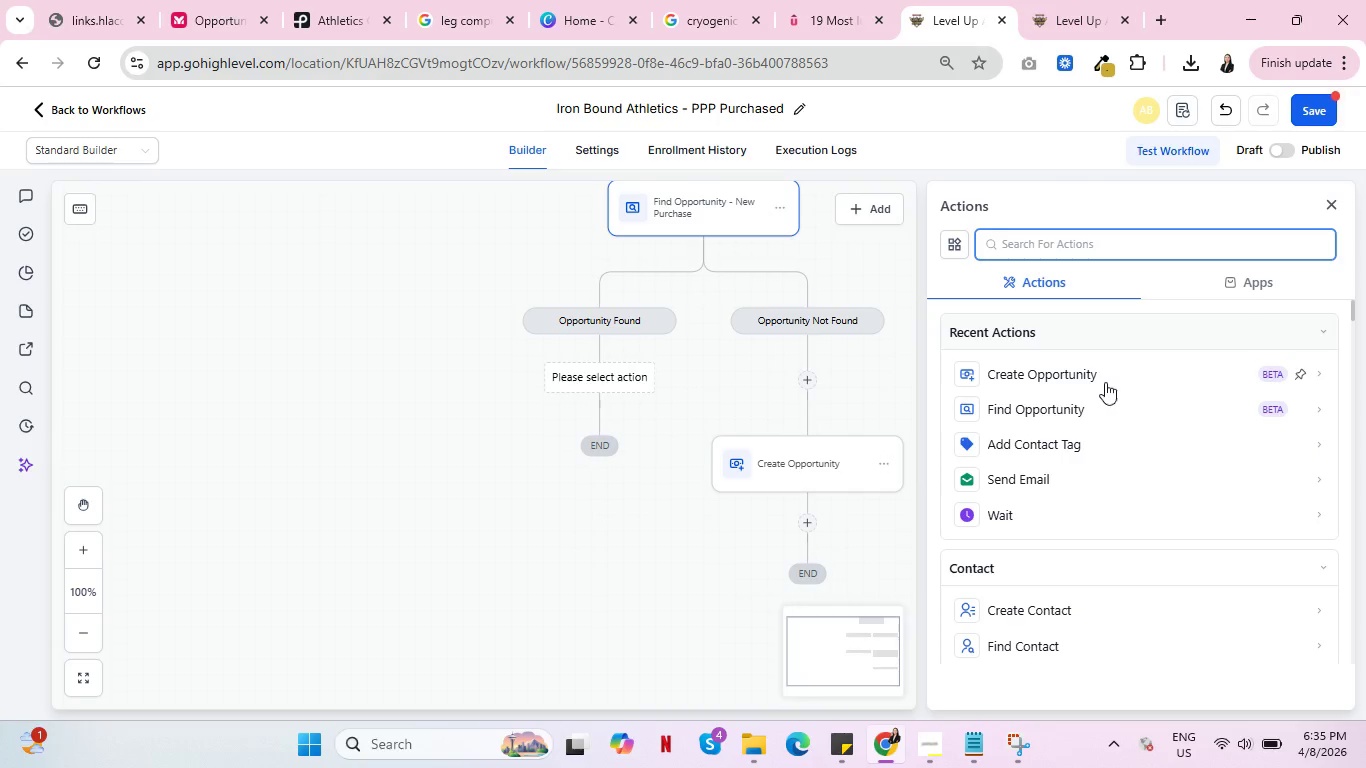 
left_click([1080, 238])
 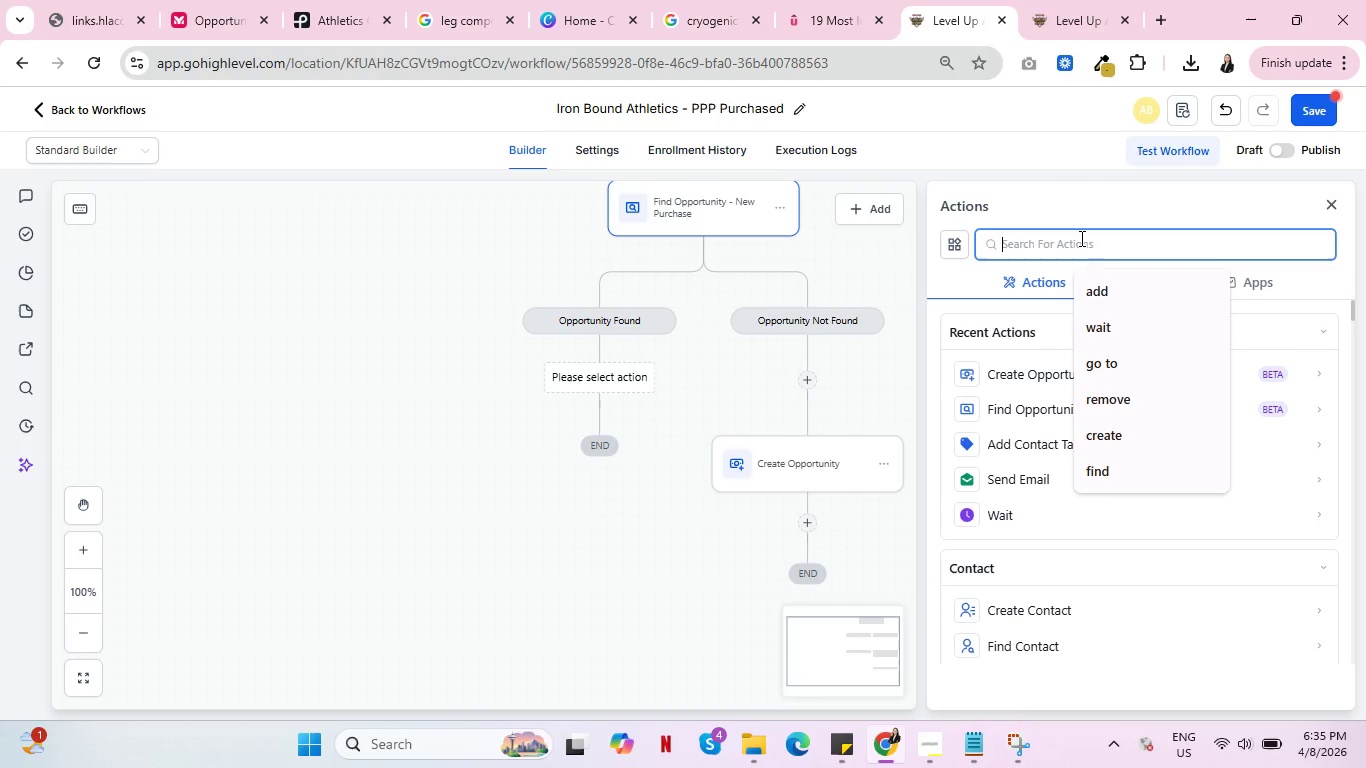 
type(update op)
 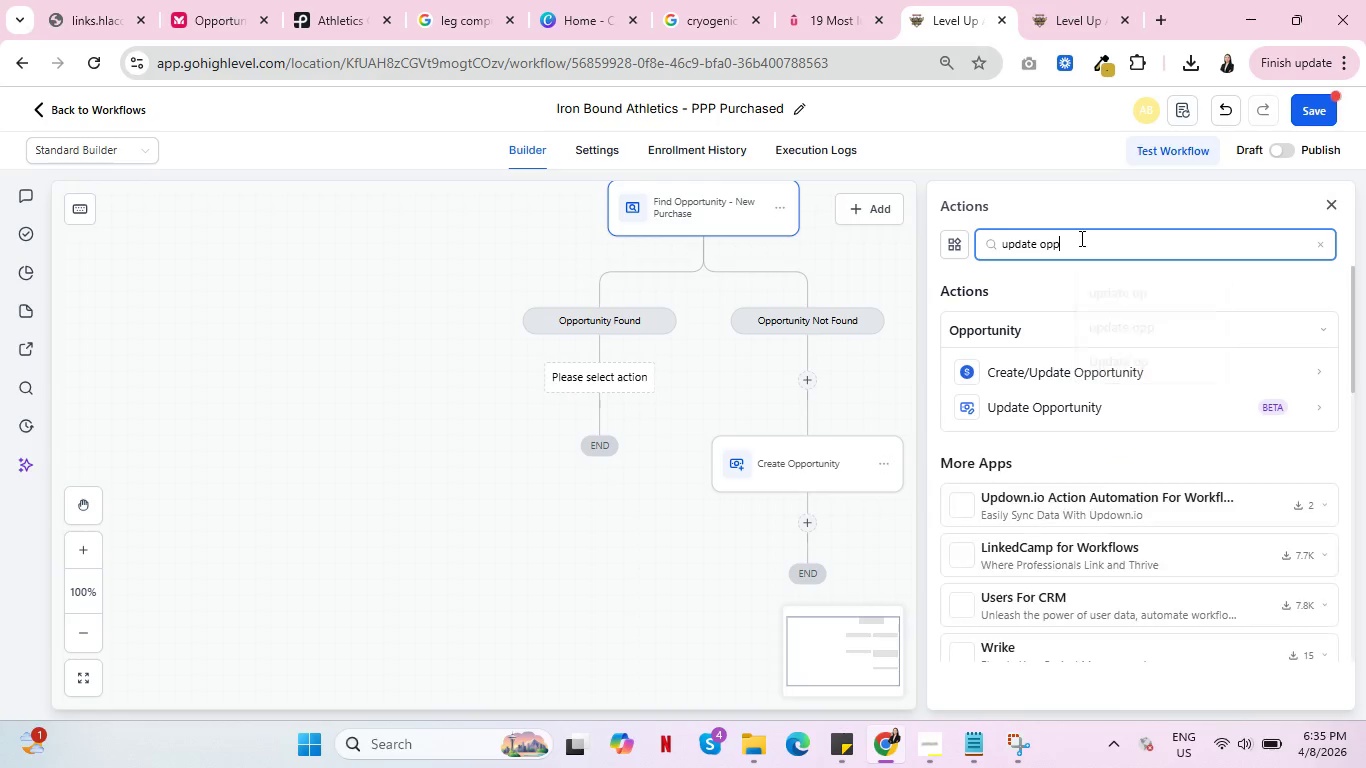 
key(P)
 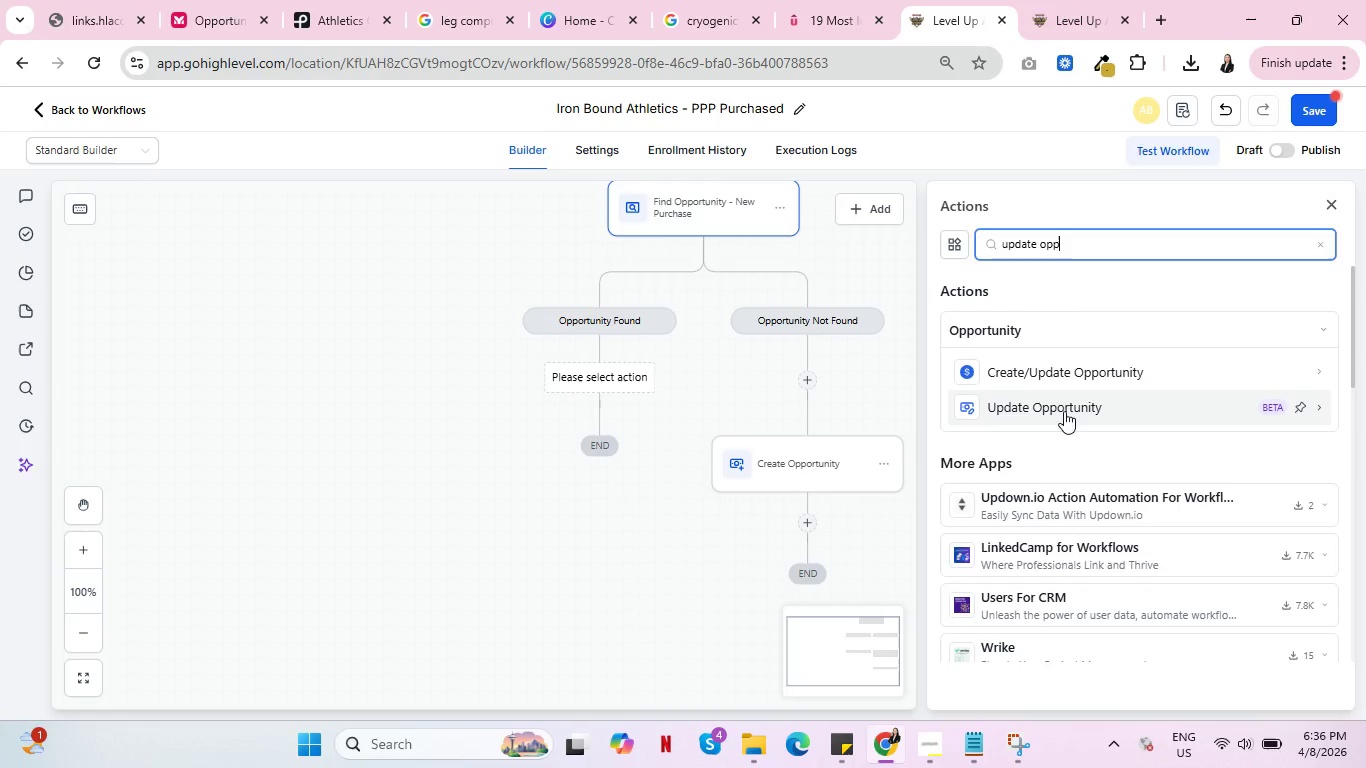 
left_click([1064, 411])
 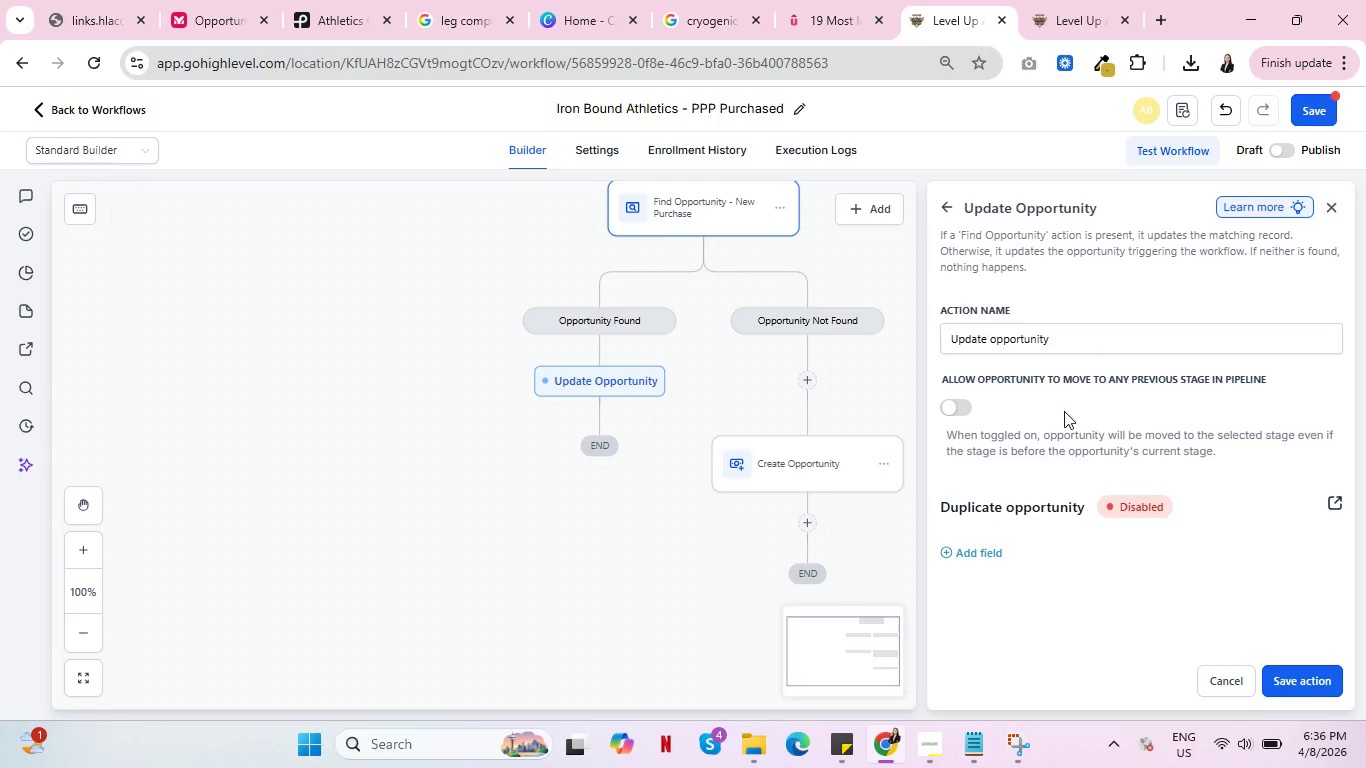 
wait(21.53)
 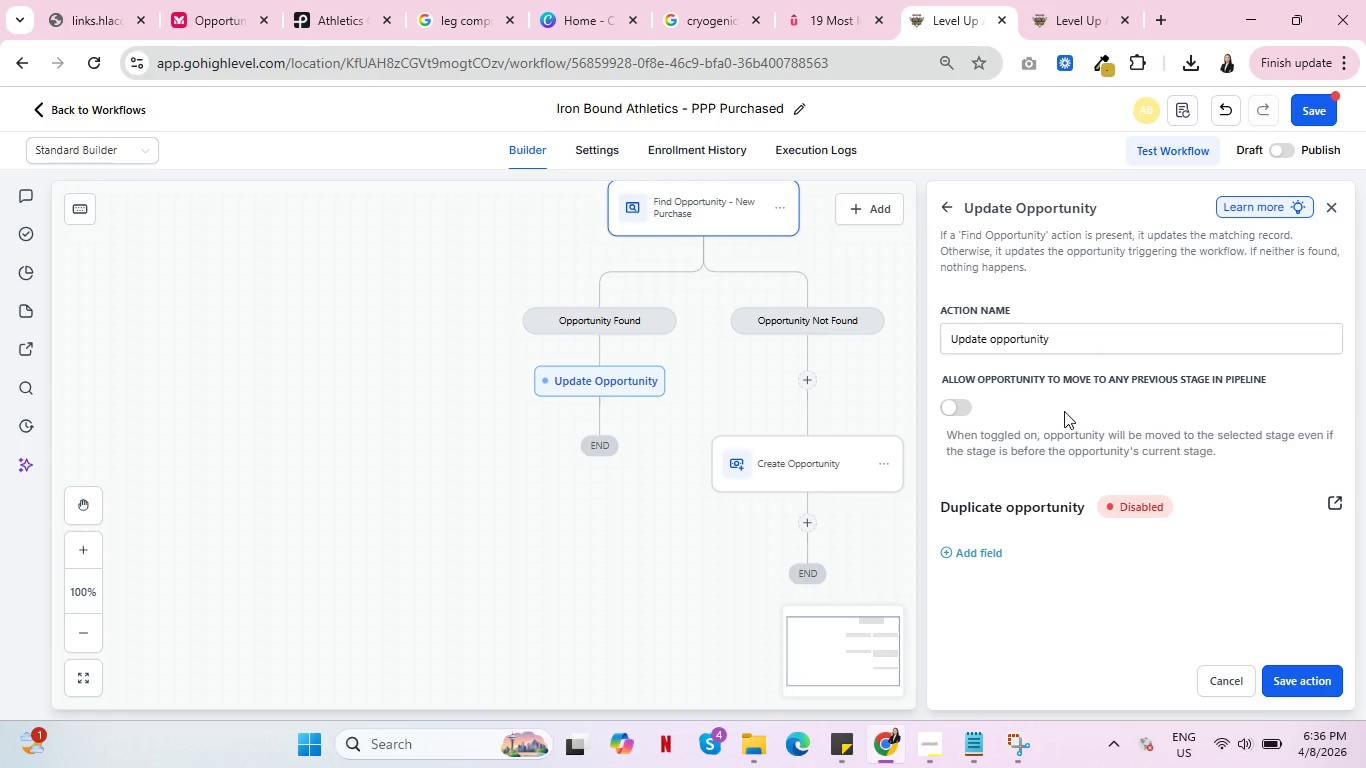 
scroll: coordinate [1046, 458], scroll_direction: down, amount: 2.0
 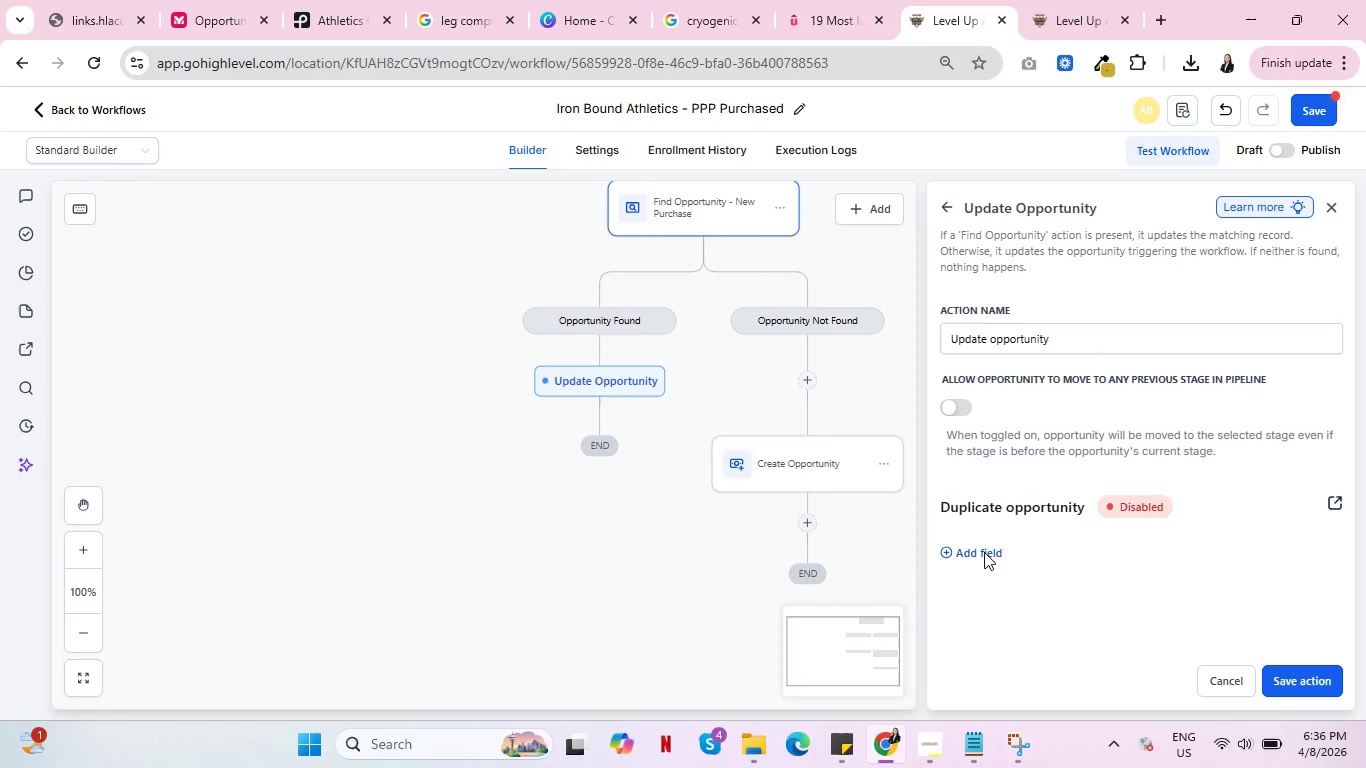 
left_click([985, 553])
 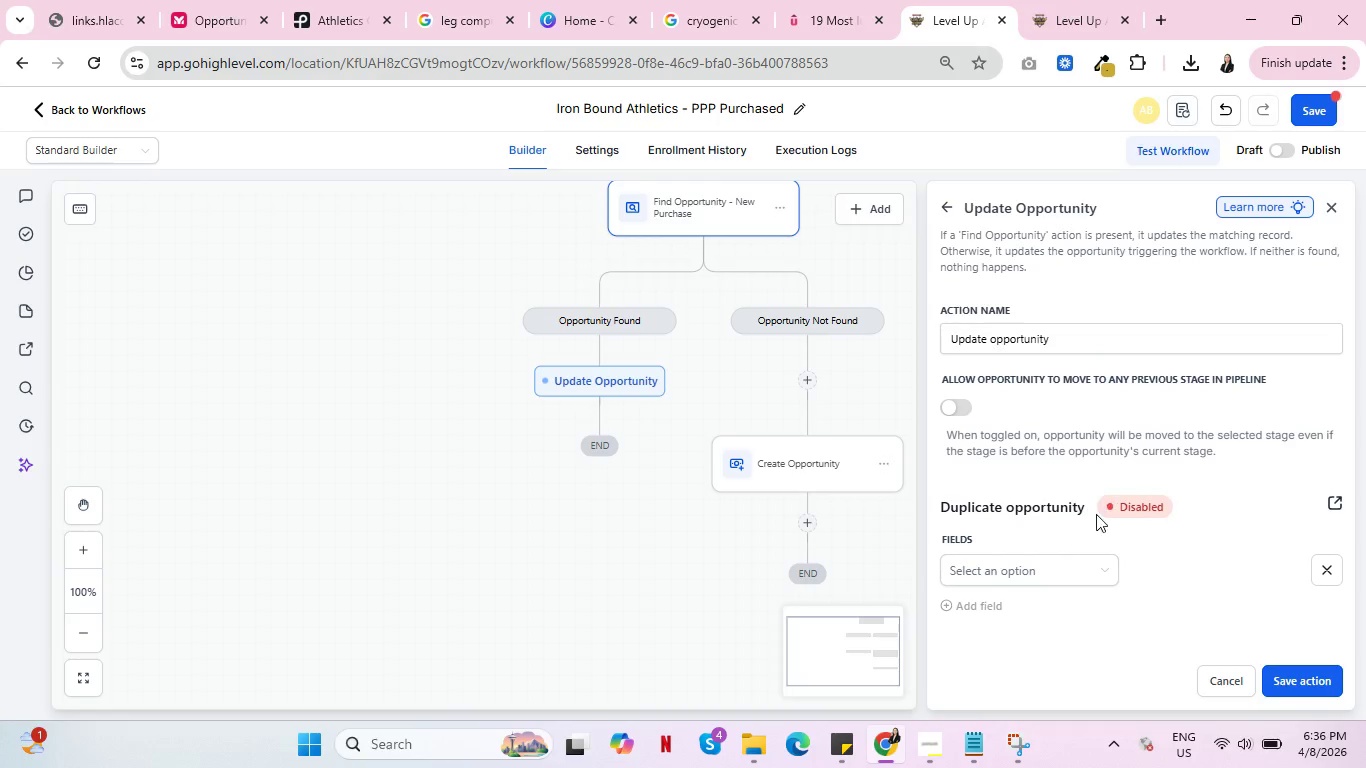 
scroll: coordinate [1088, 494], scroll_direction: down, amount: 1.0
 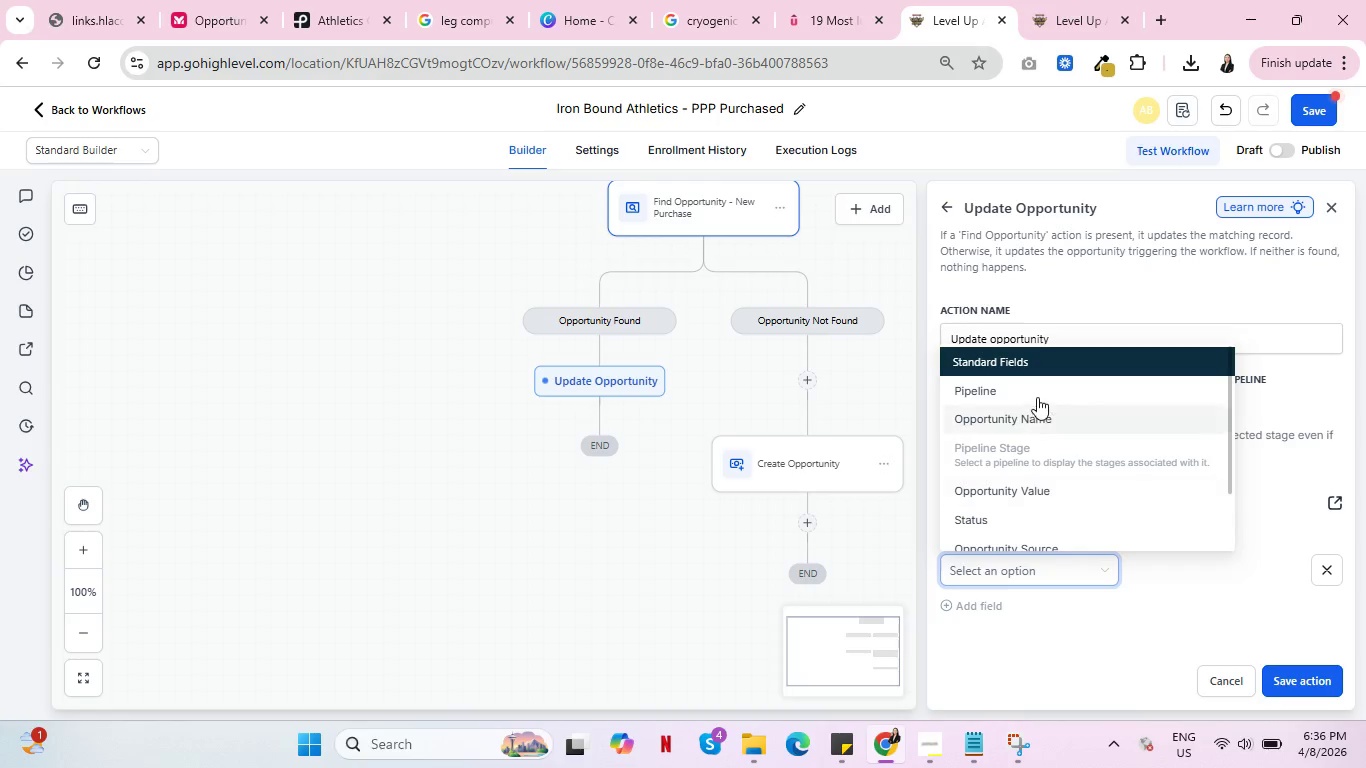 
left_click([1037, 397])
 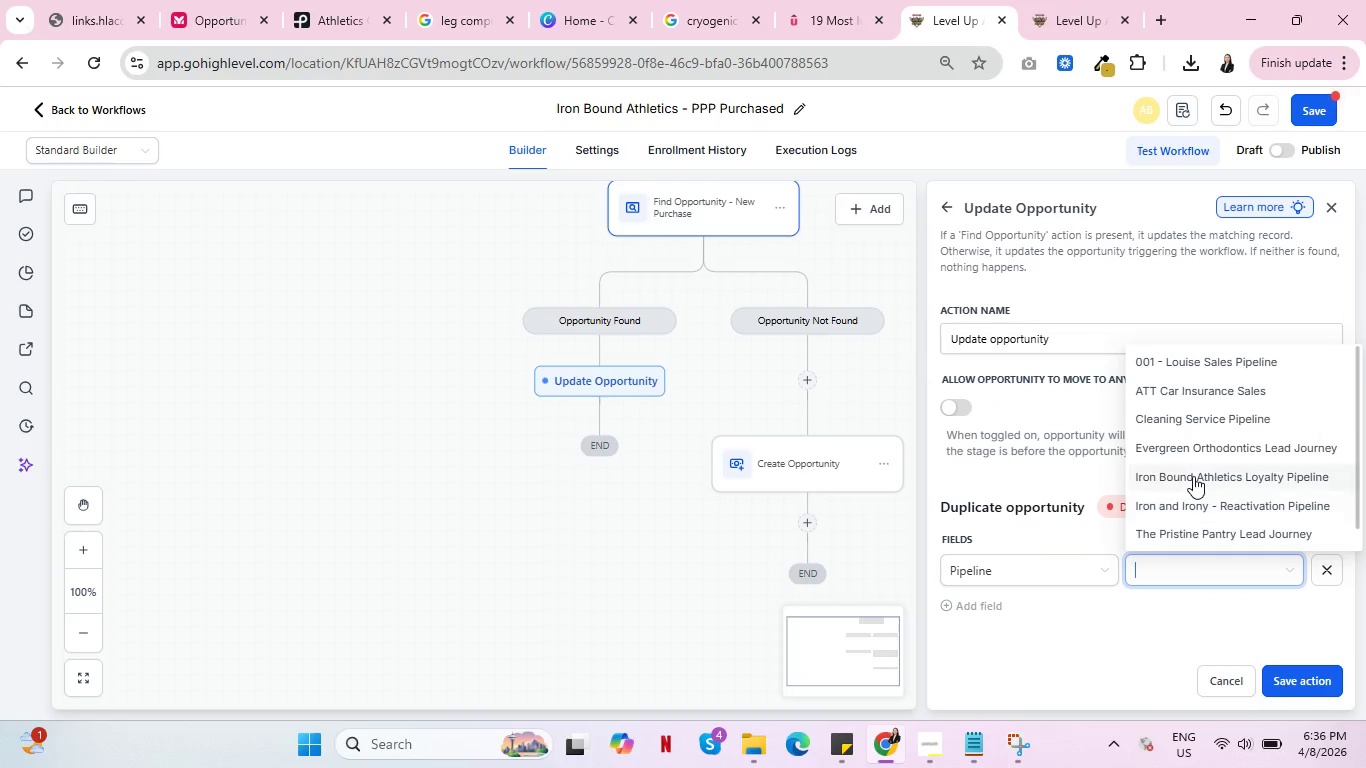 
left_click([1193, 476])
 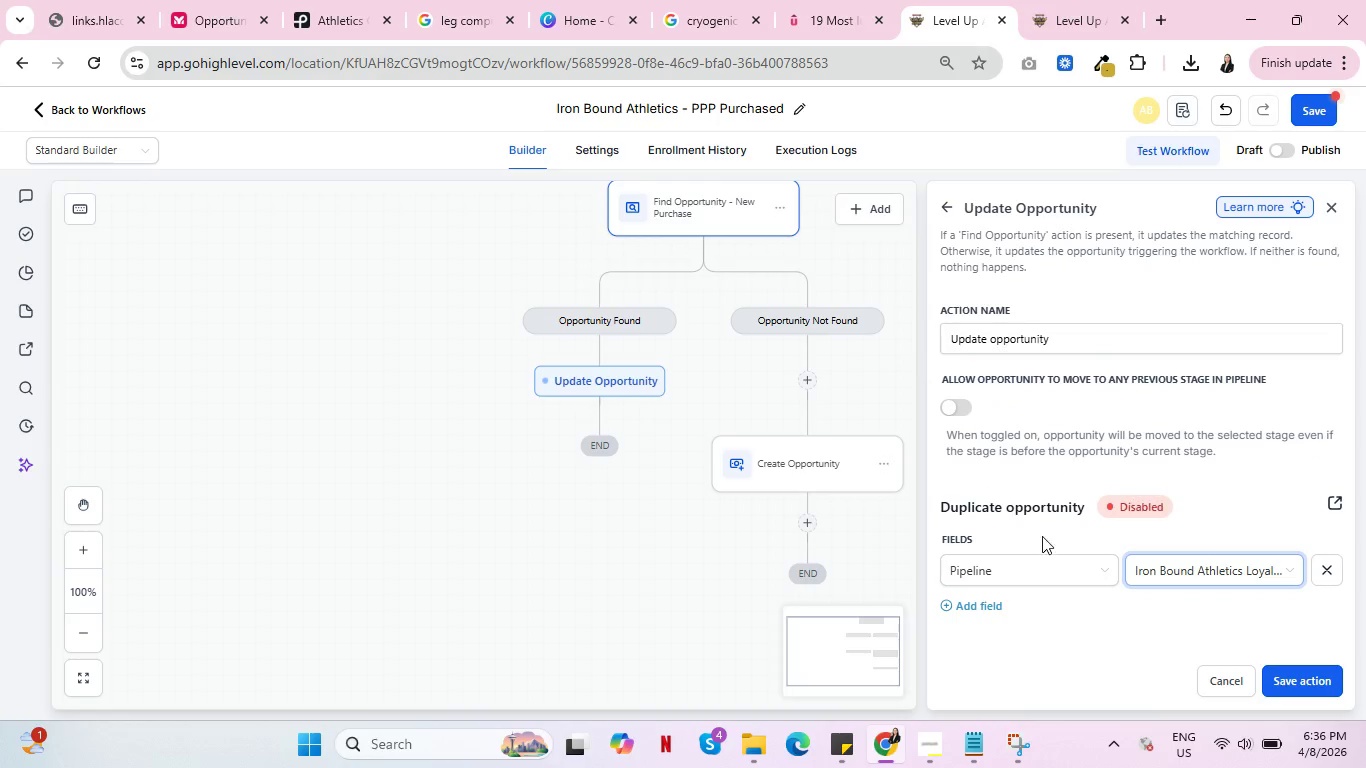 
scroll: coordinate [1146, 497], scroll_direction: down, amount: 3.0
 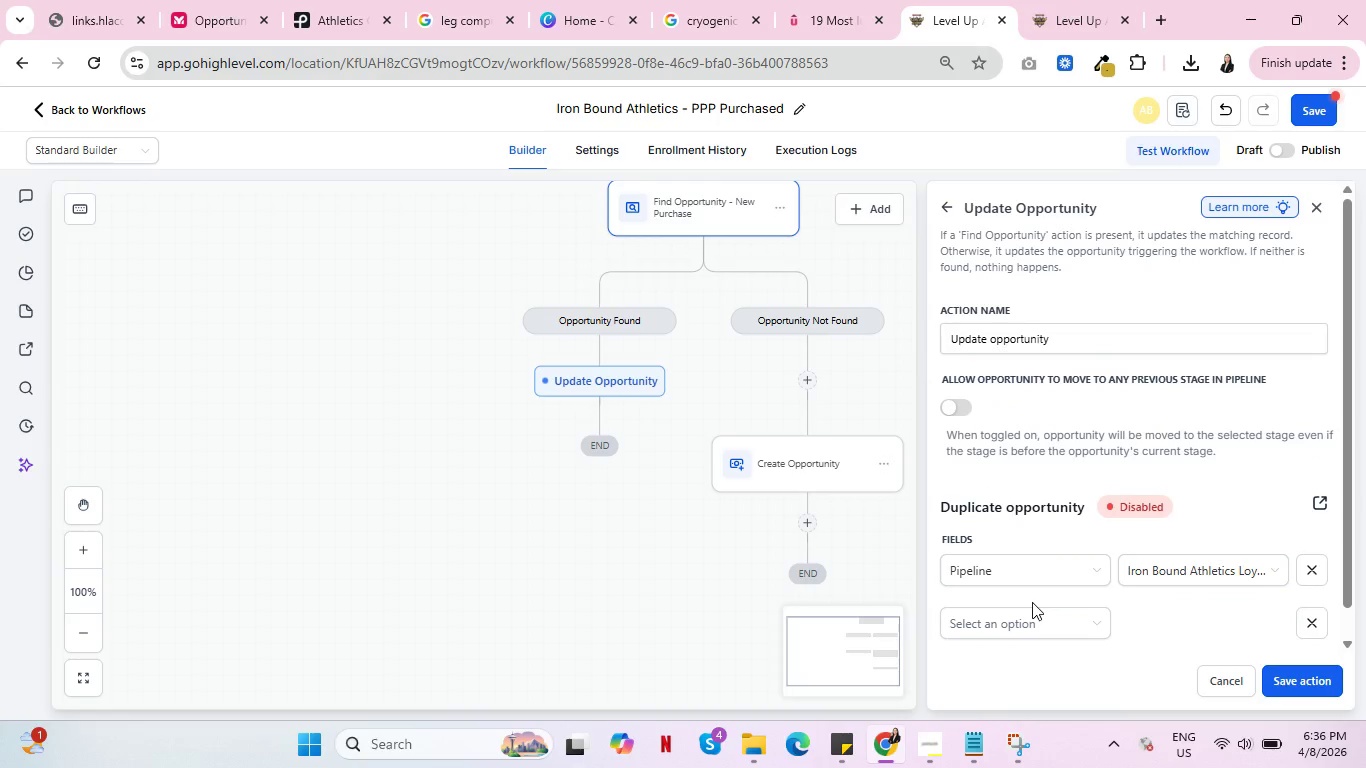 
double_click([1032, 602])
 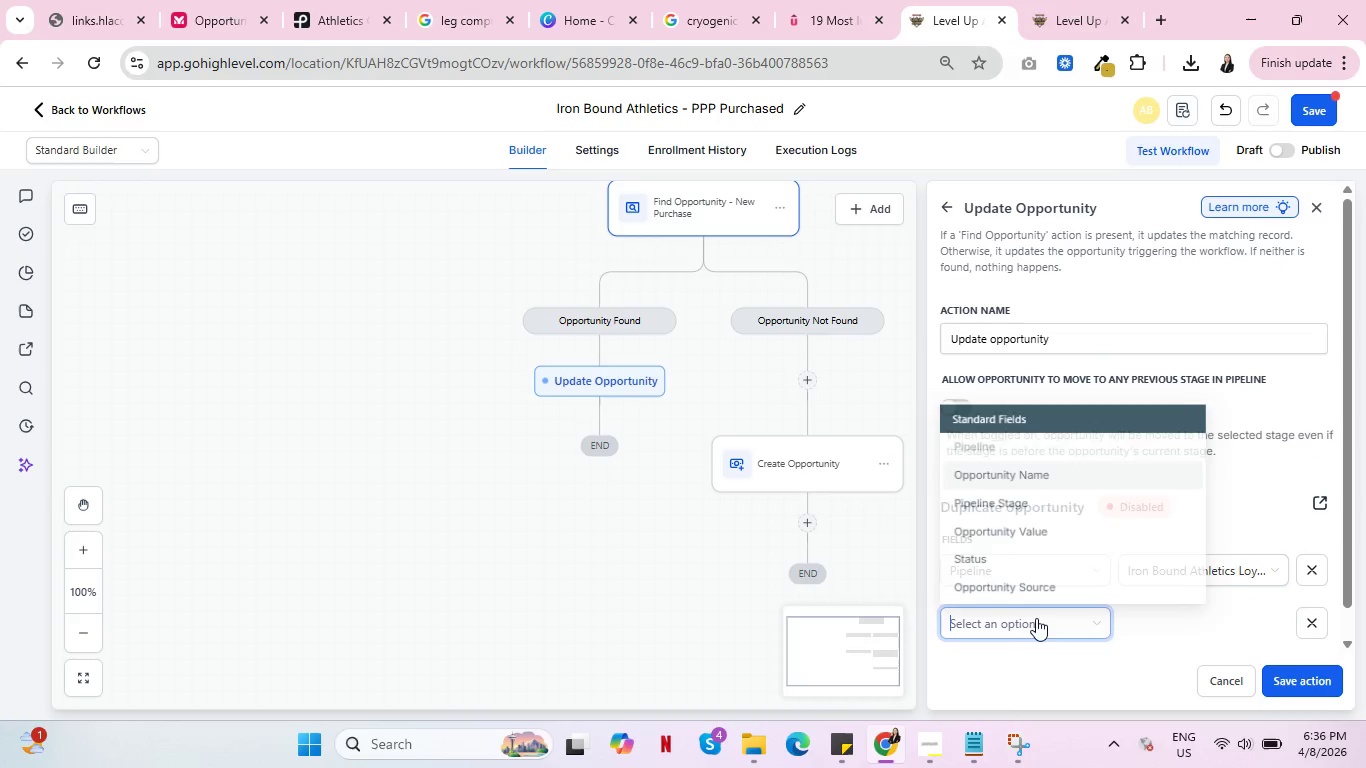 
triple_click([1036, 618])
 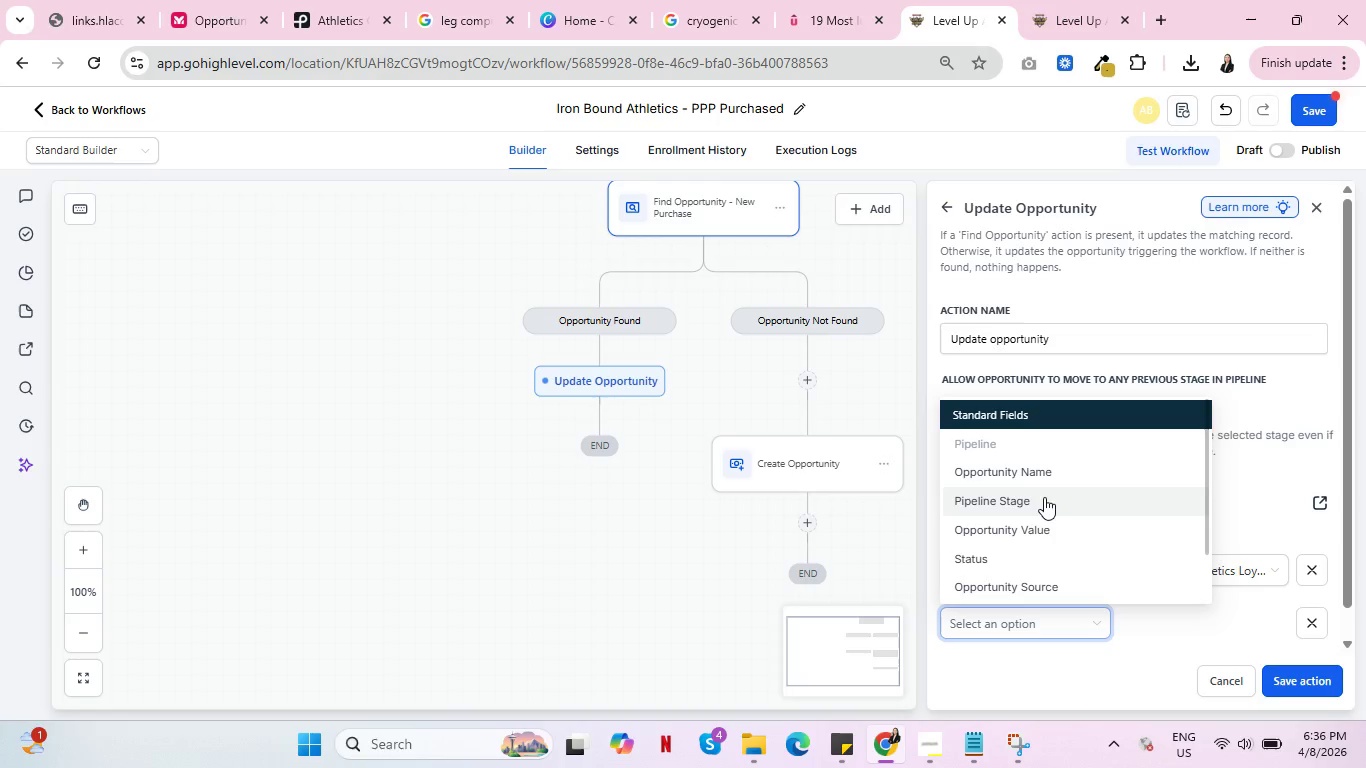 
left_click([1044, 497])
 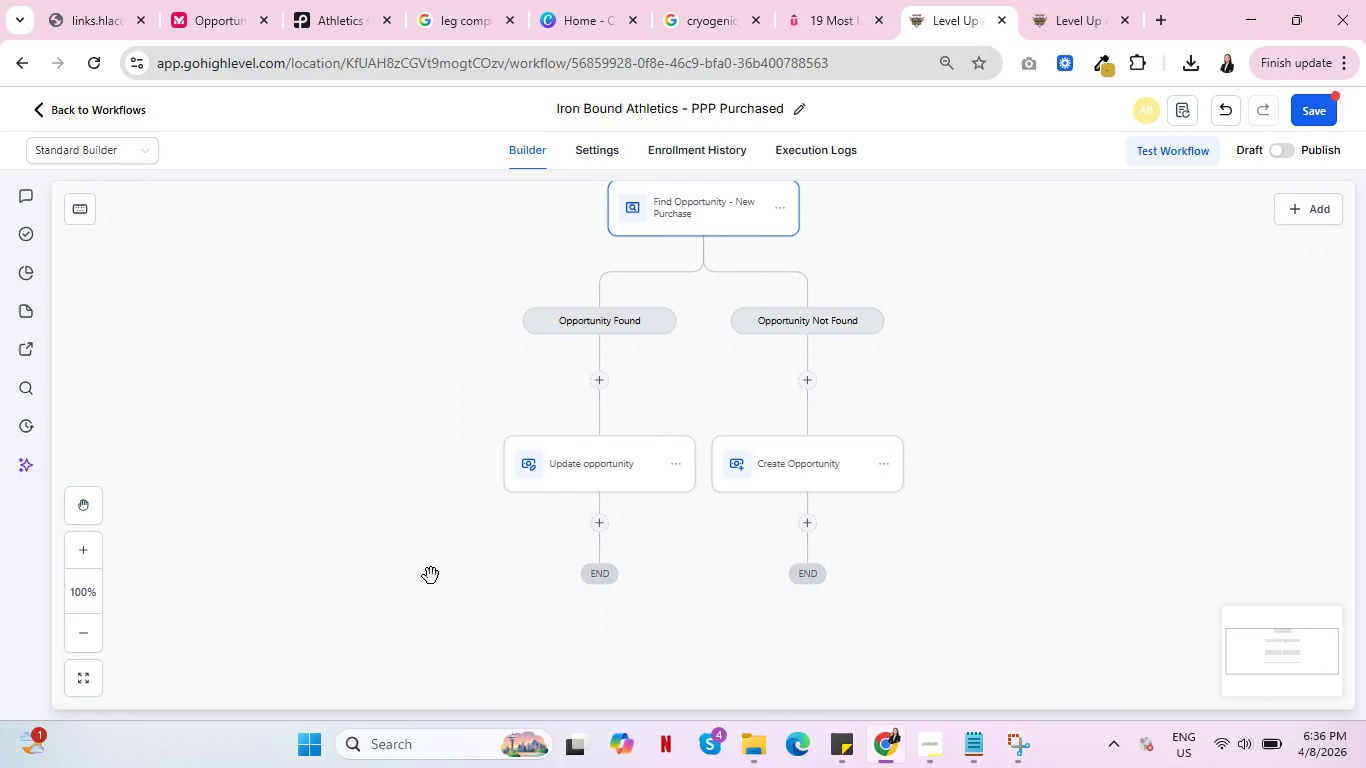 
wait(5.98)
 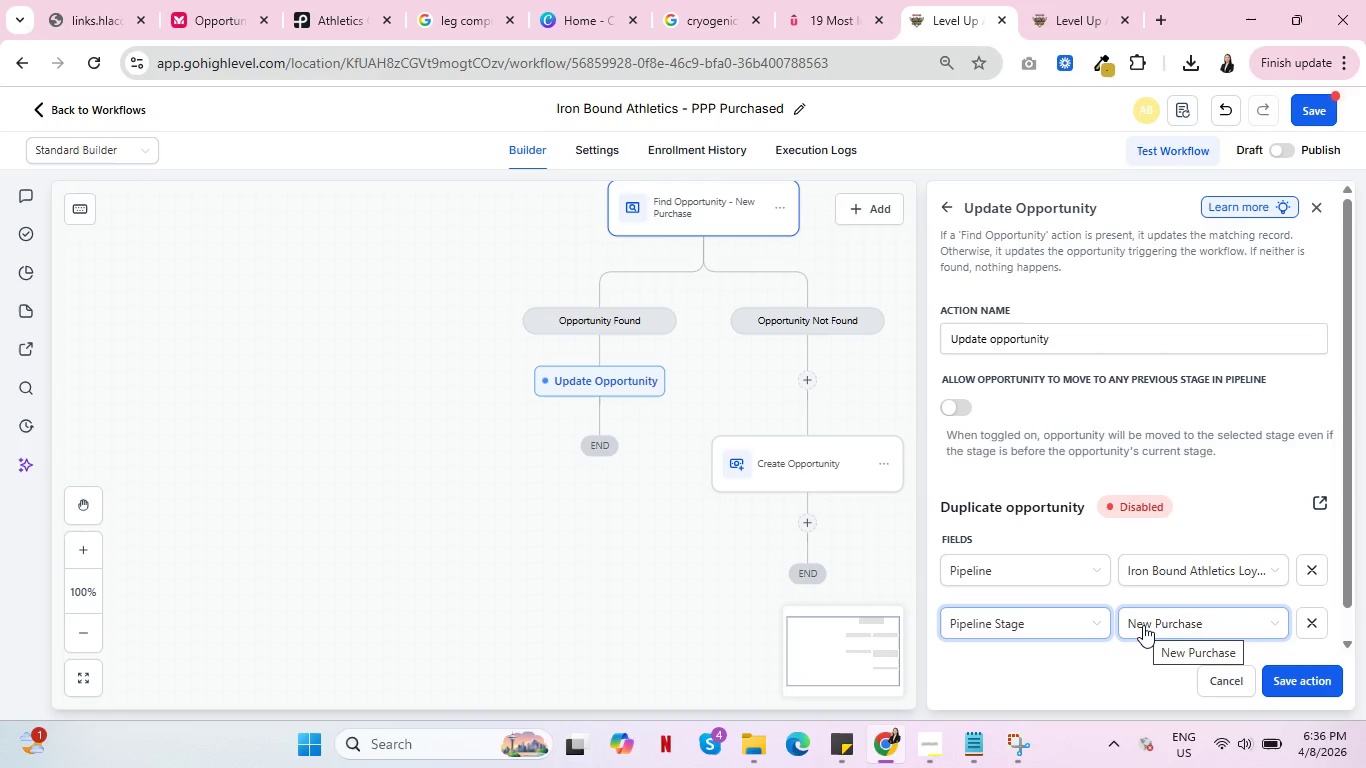 
scroll: coordinate [609, 534], scroll_direction: down, amount: 2.0
 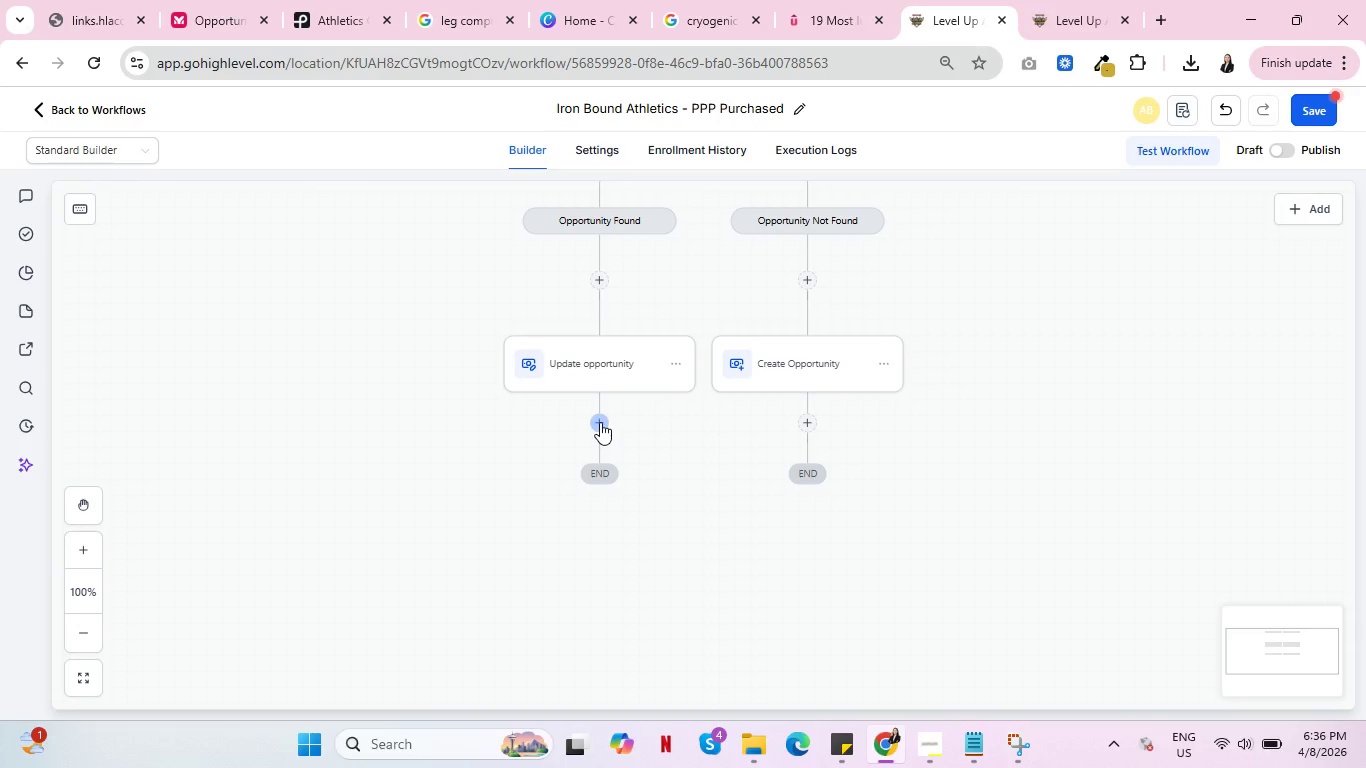 
scroll: coordinate [816, 422], scroll_direction: up, amount: 11.0
 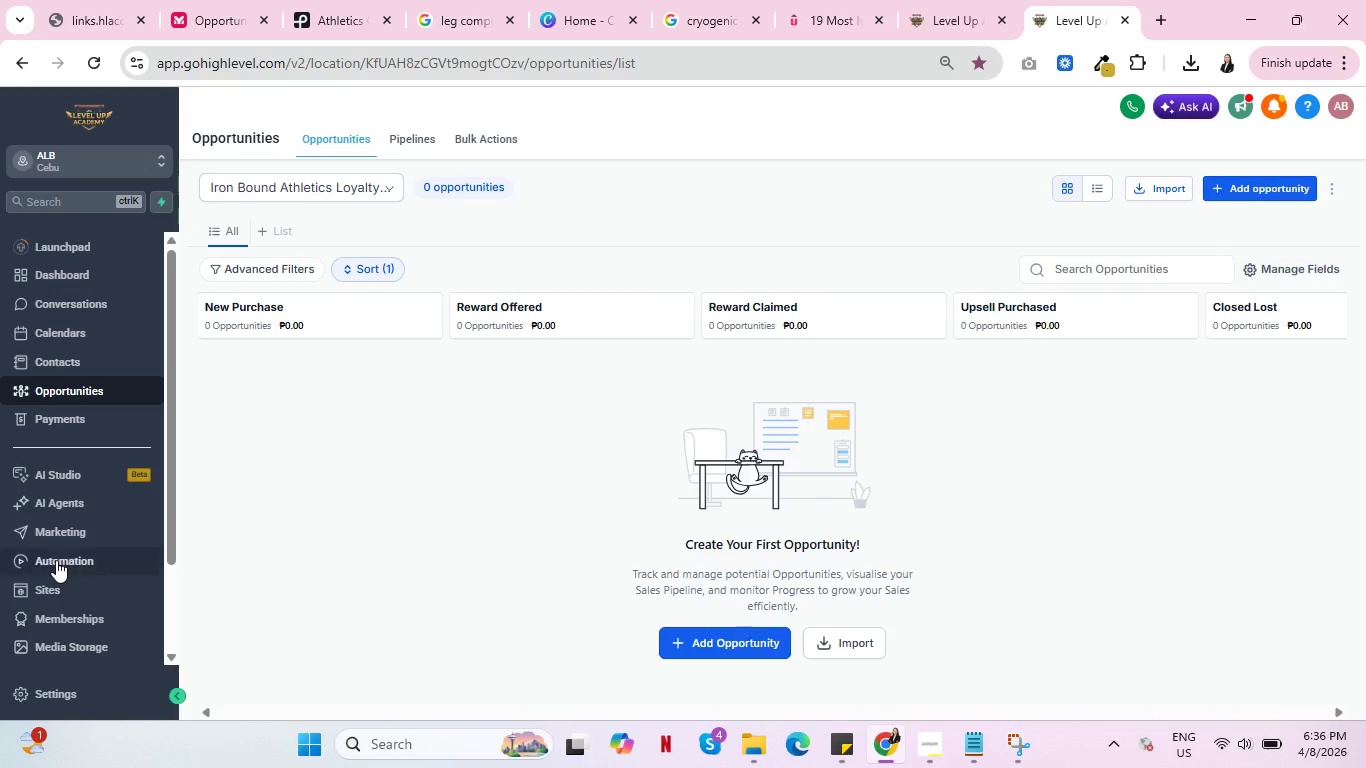 
left_click([57, 531])
 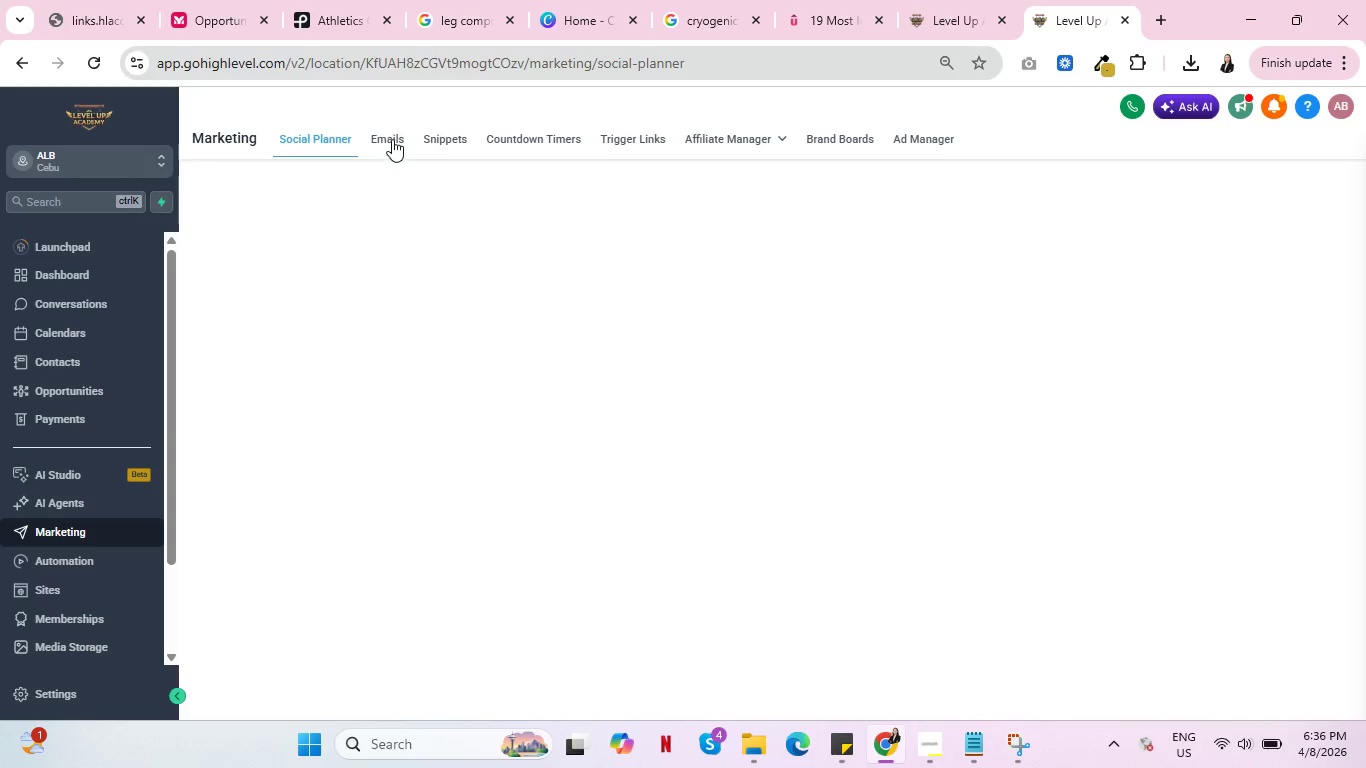 
left_click([392, 139])
 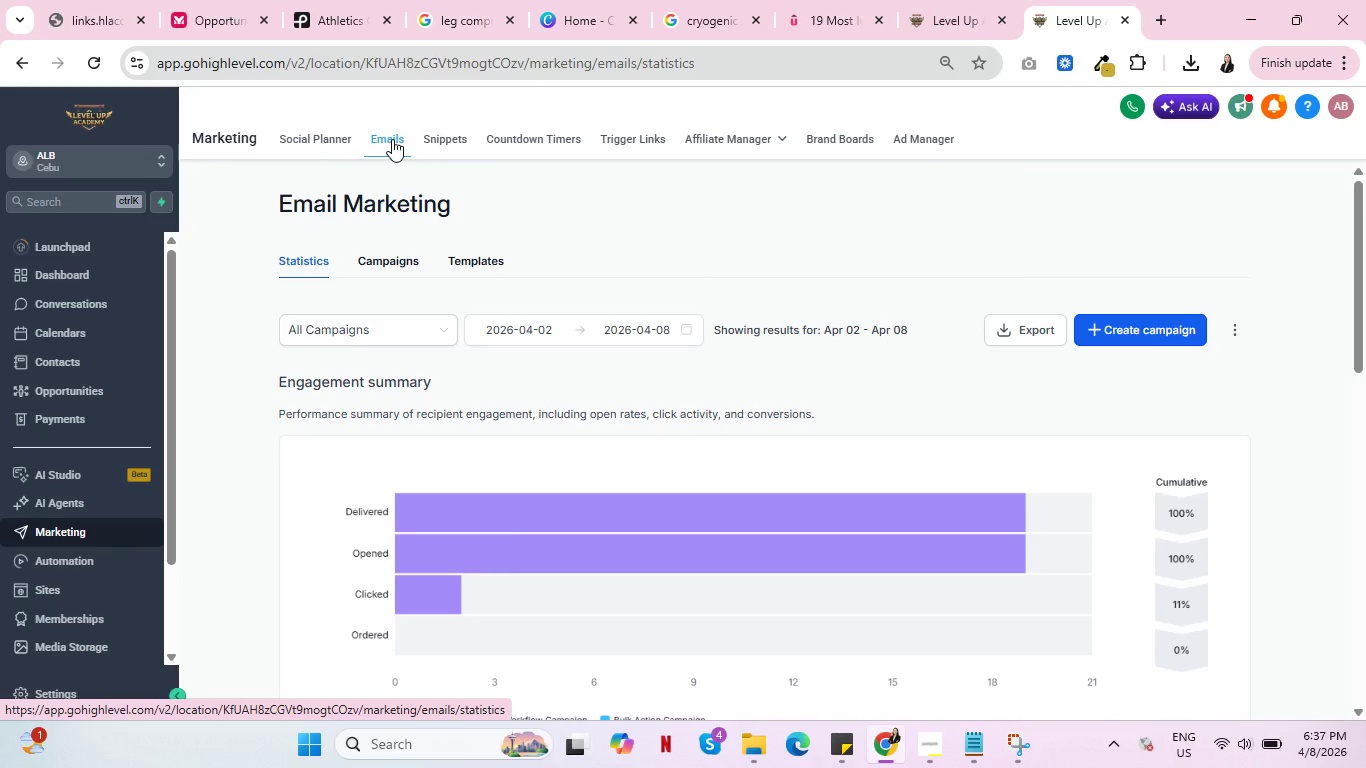 
wait(18.8)
 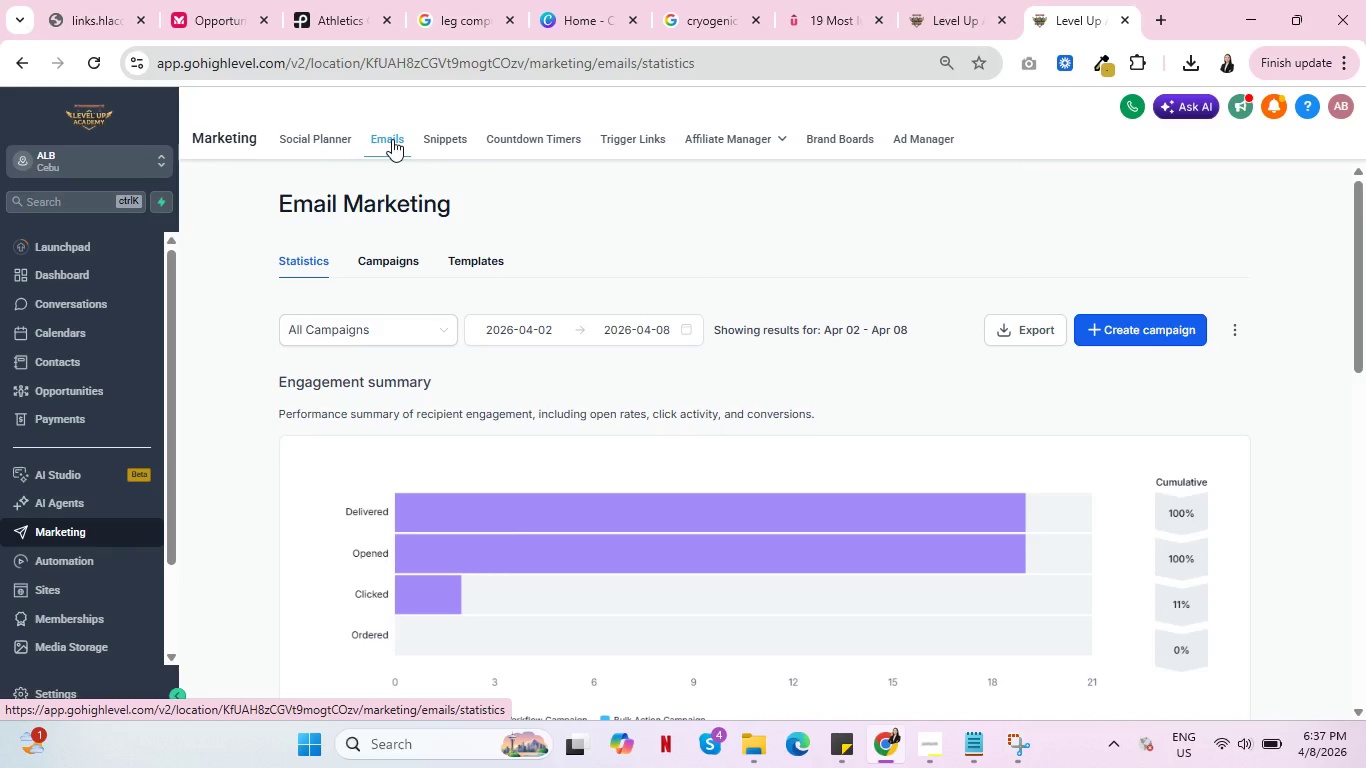 
left_click([397, 264])
 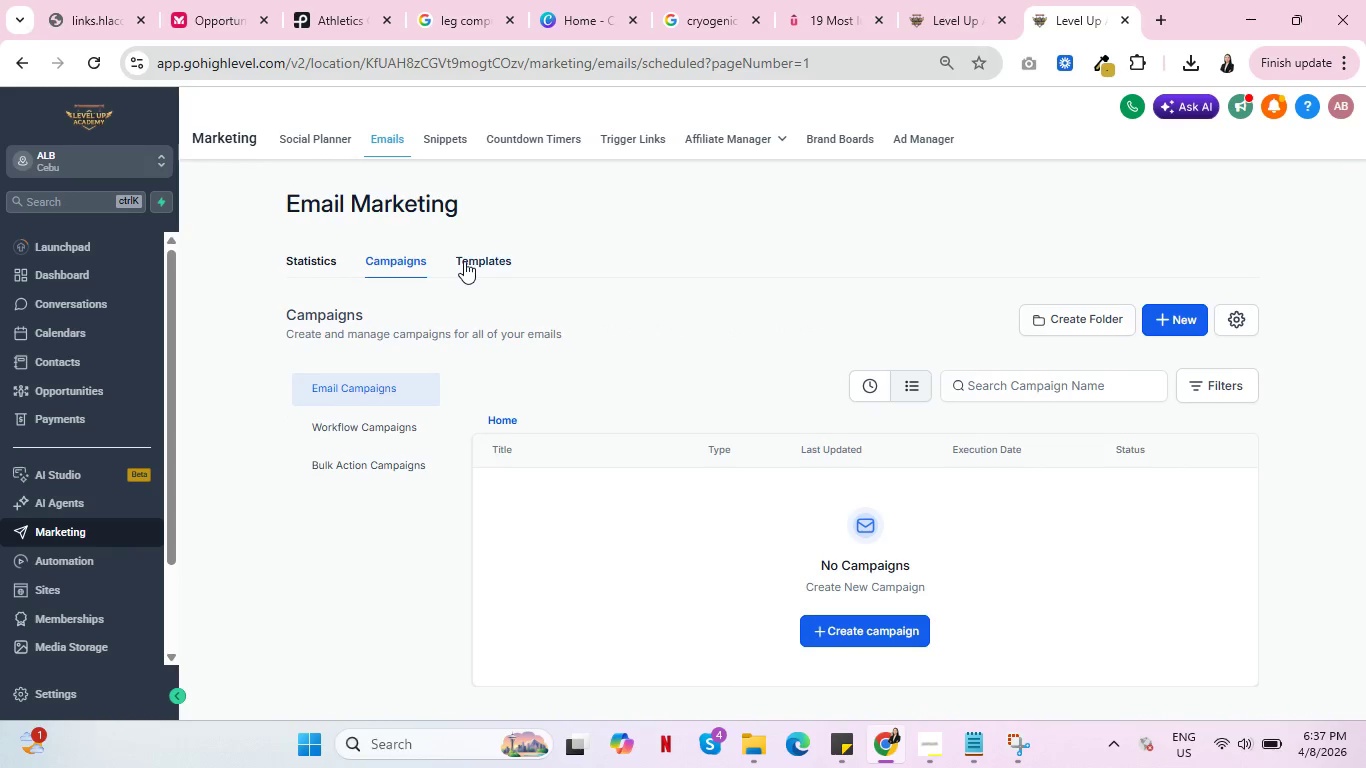 
left_click([464, 261])
 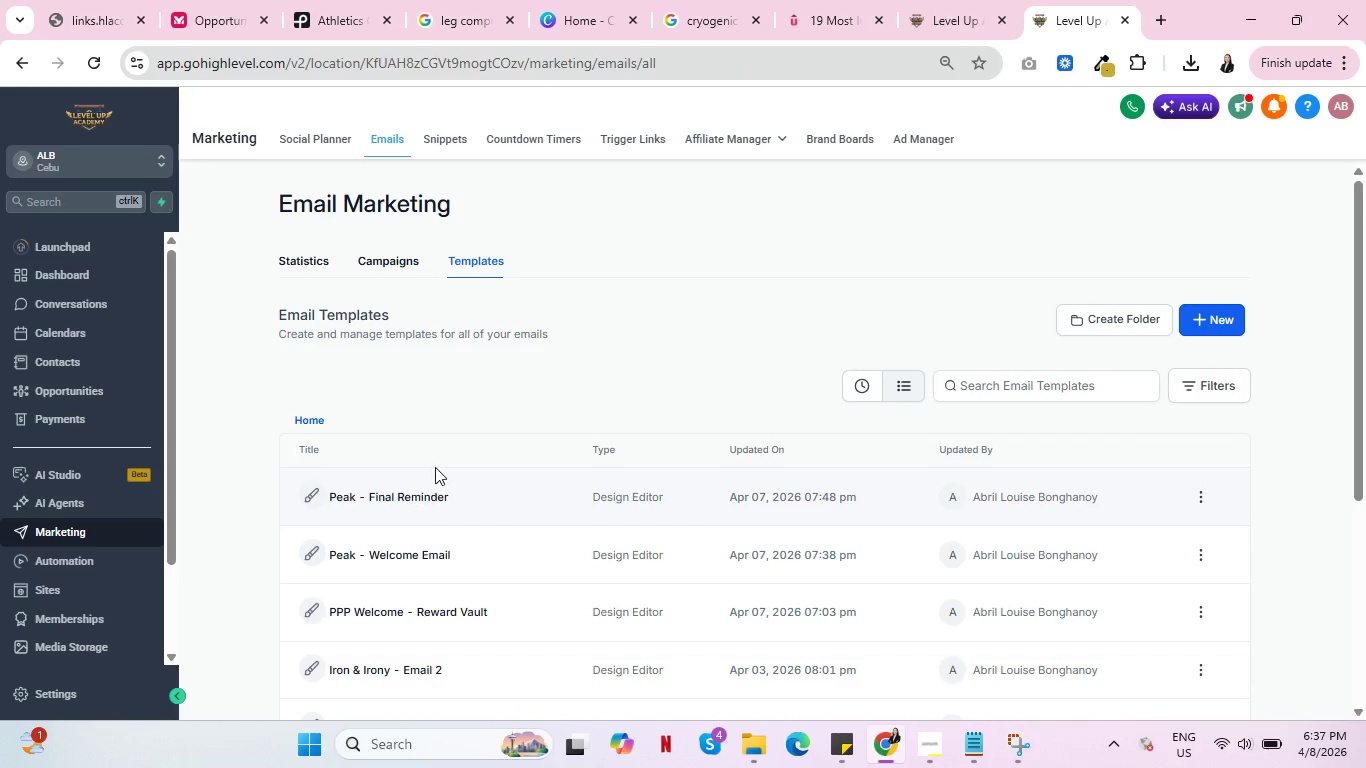 
scroll: coordinate [435, 467], scroll_direction: down, amount: 1.0
 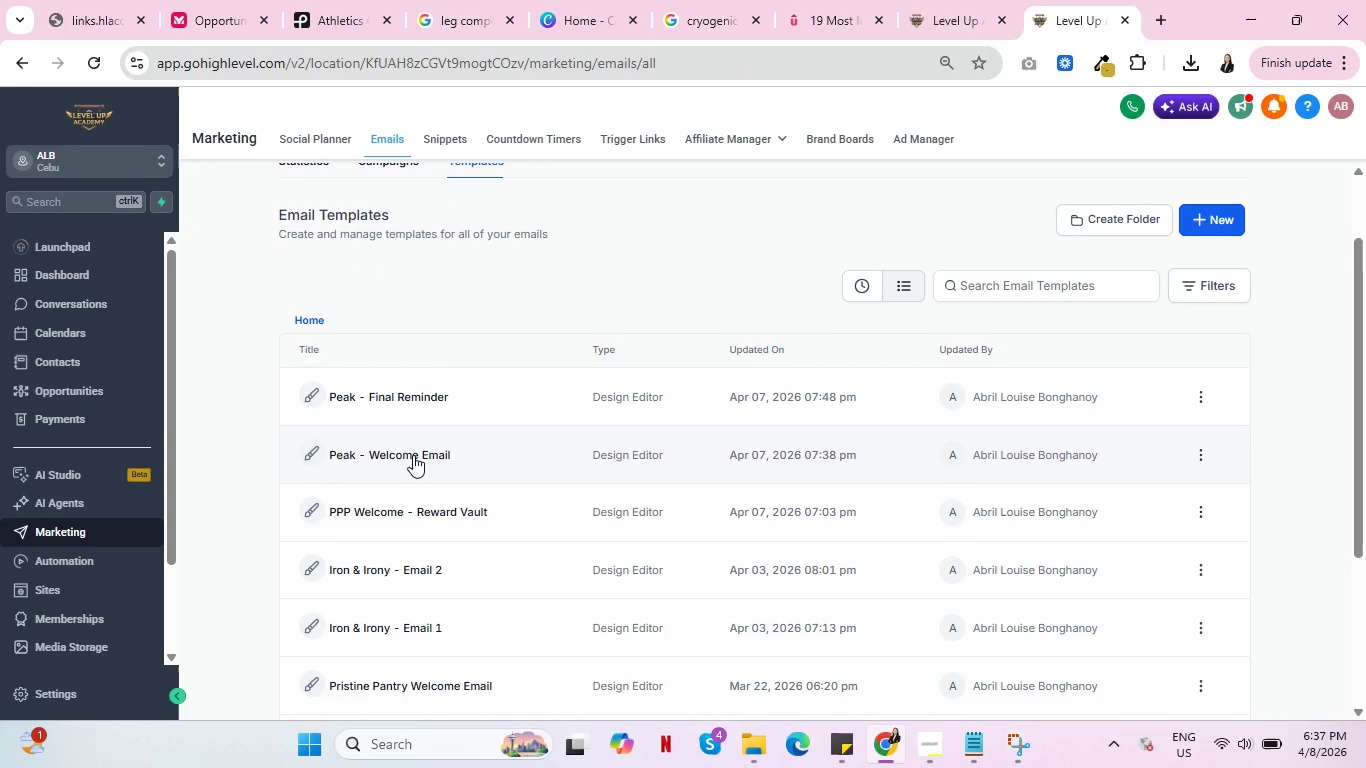 
left_click([413, 455])
 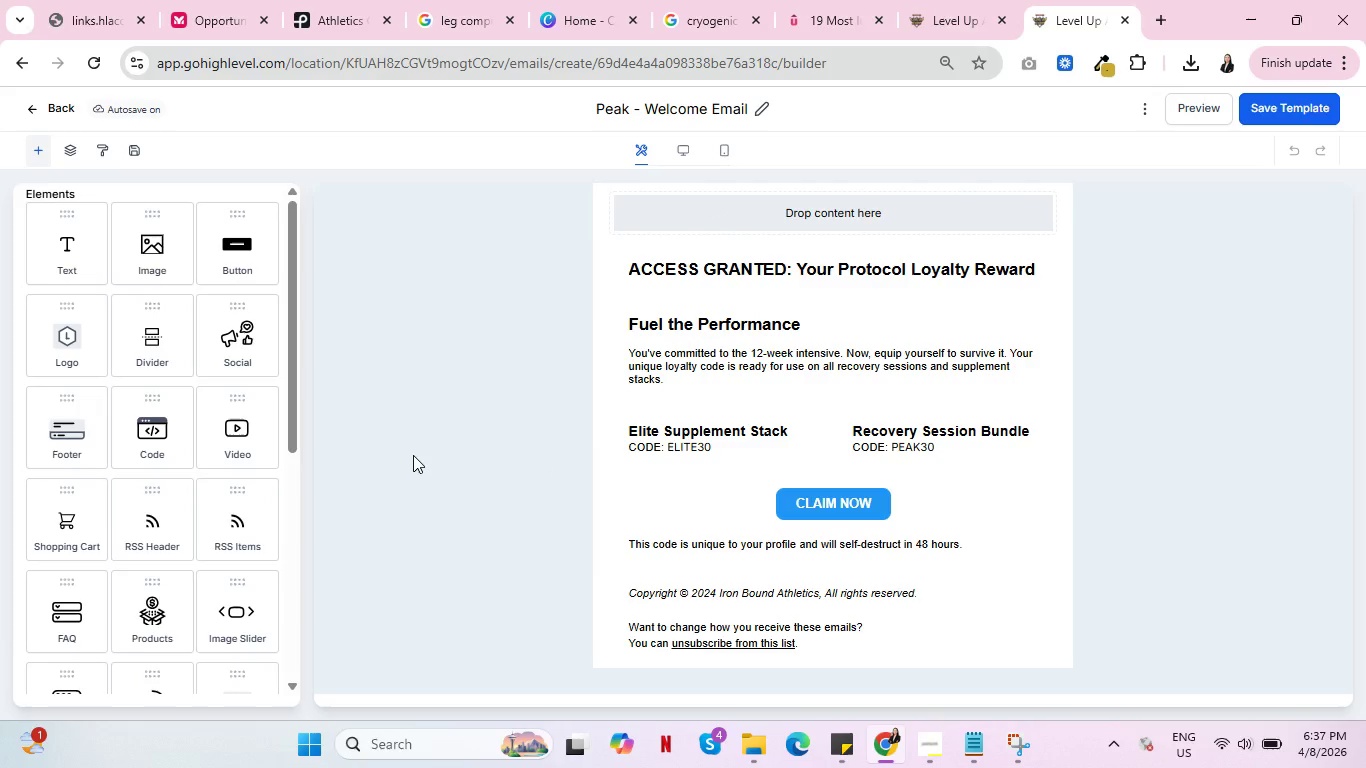 
wait(28.2)
 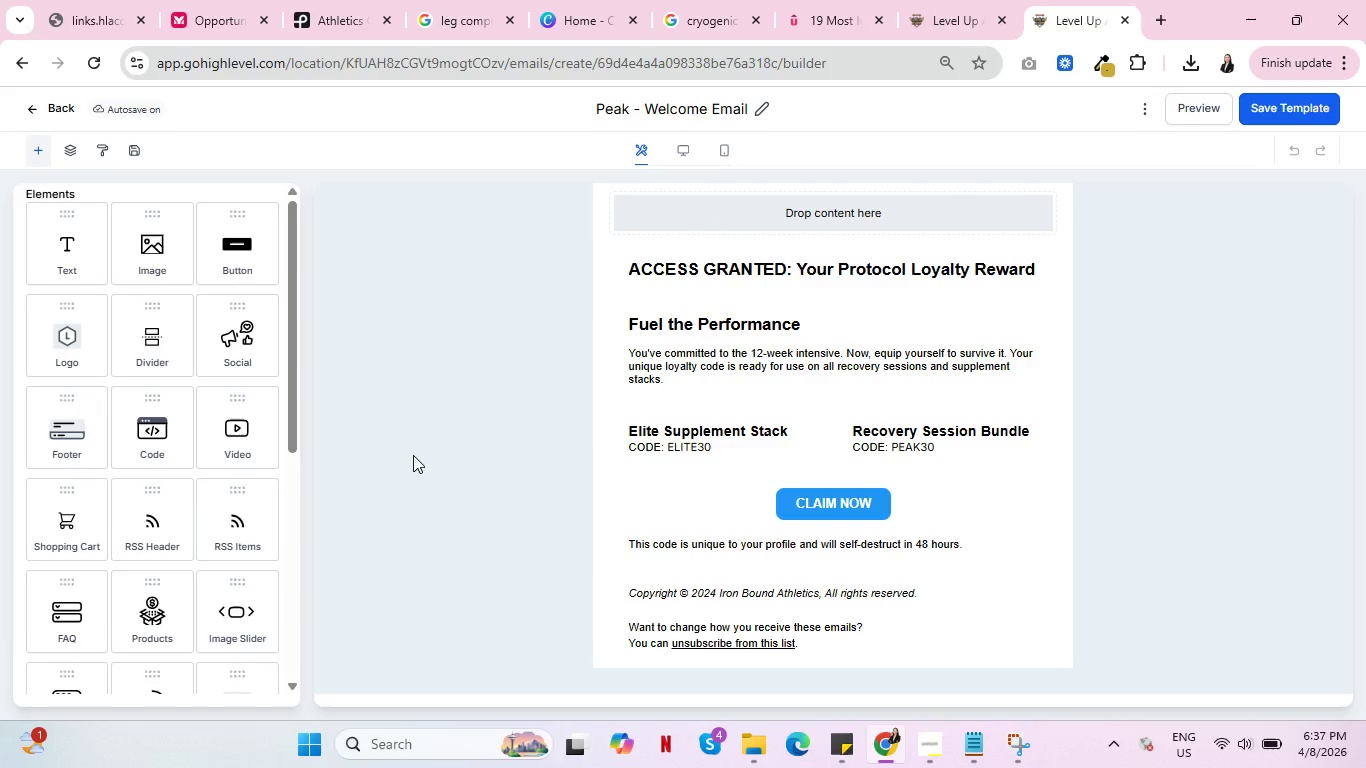 
double_click([779, 267])
 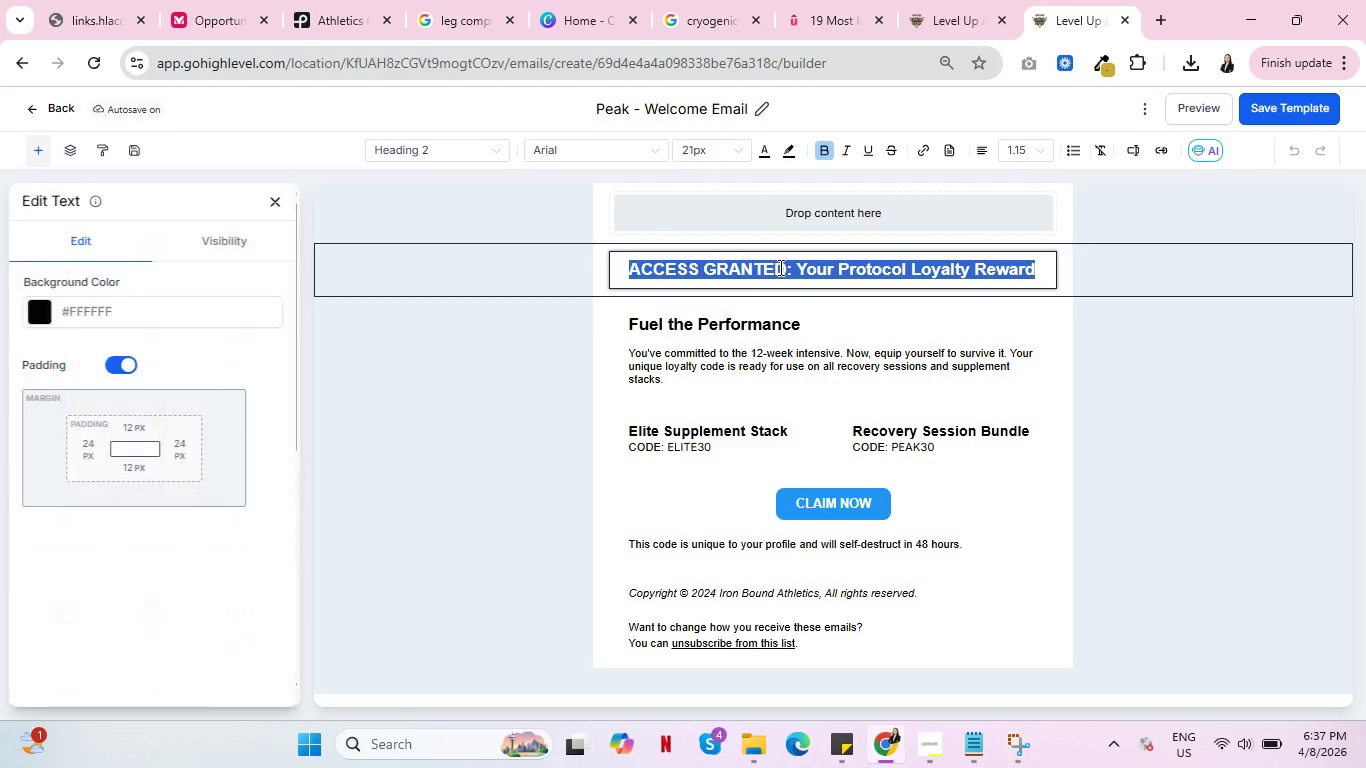 
triple_click([779, 267])
 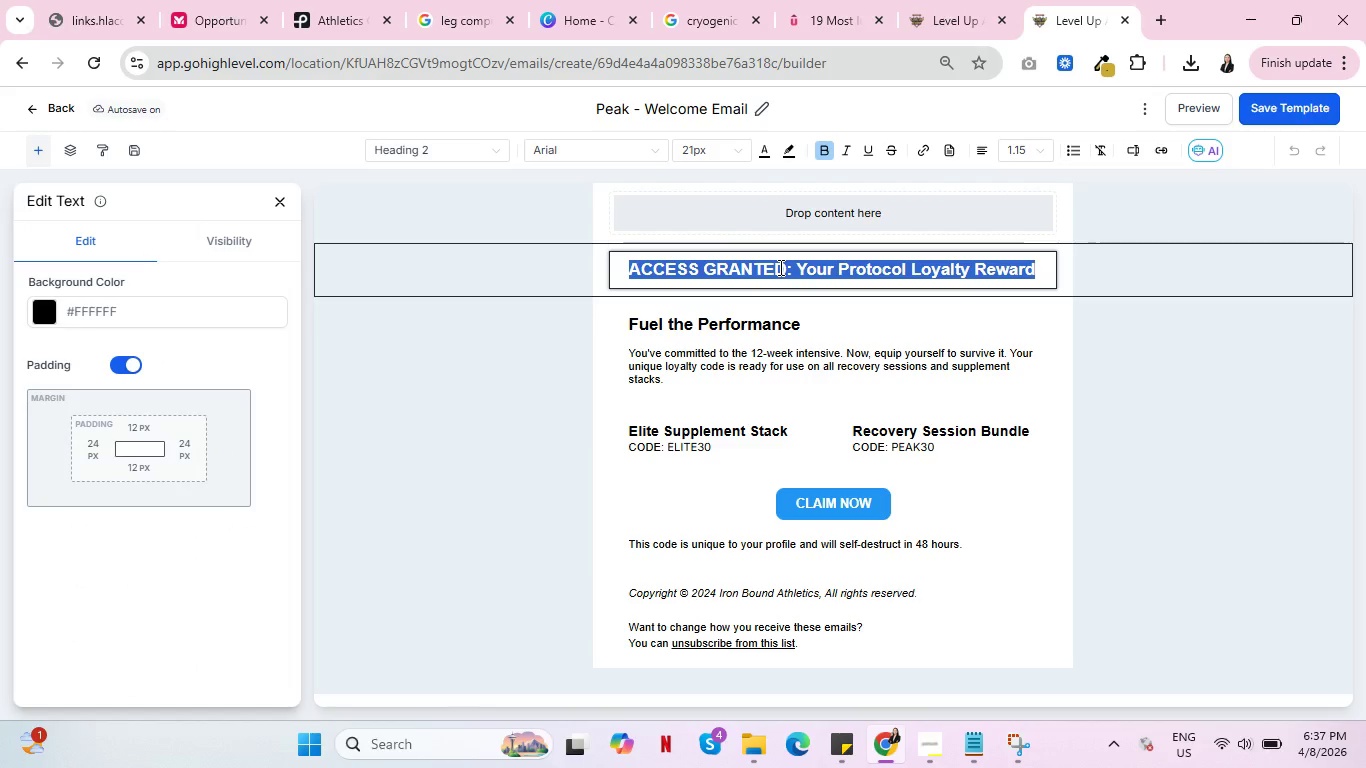 
triple_click([779, 267])
 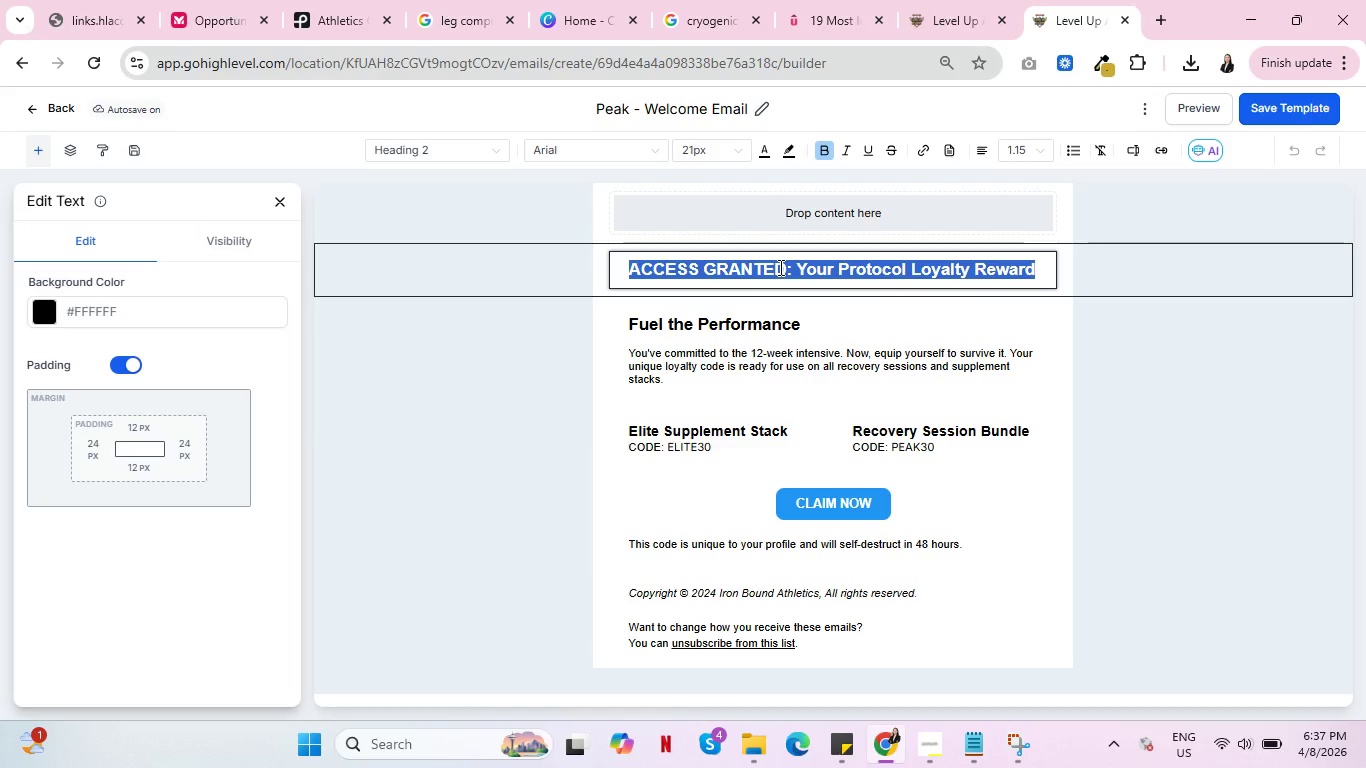 
key(Control+X)
 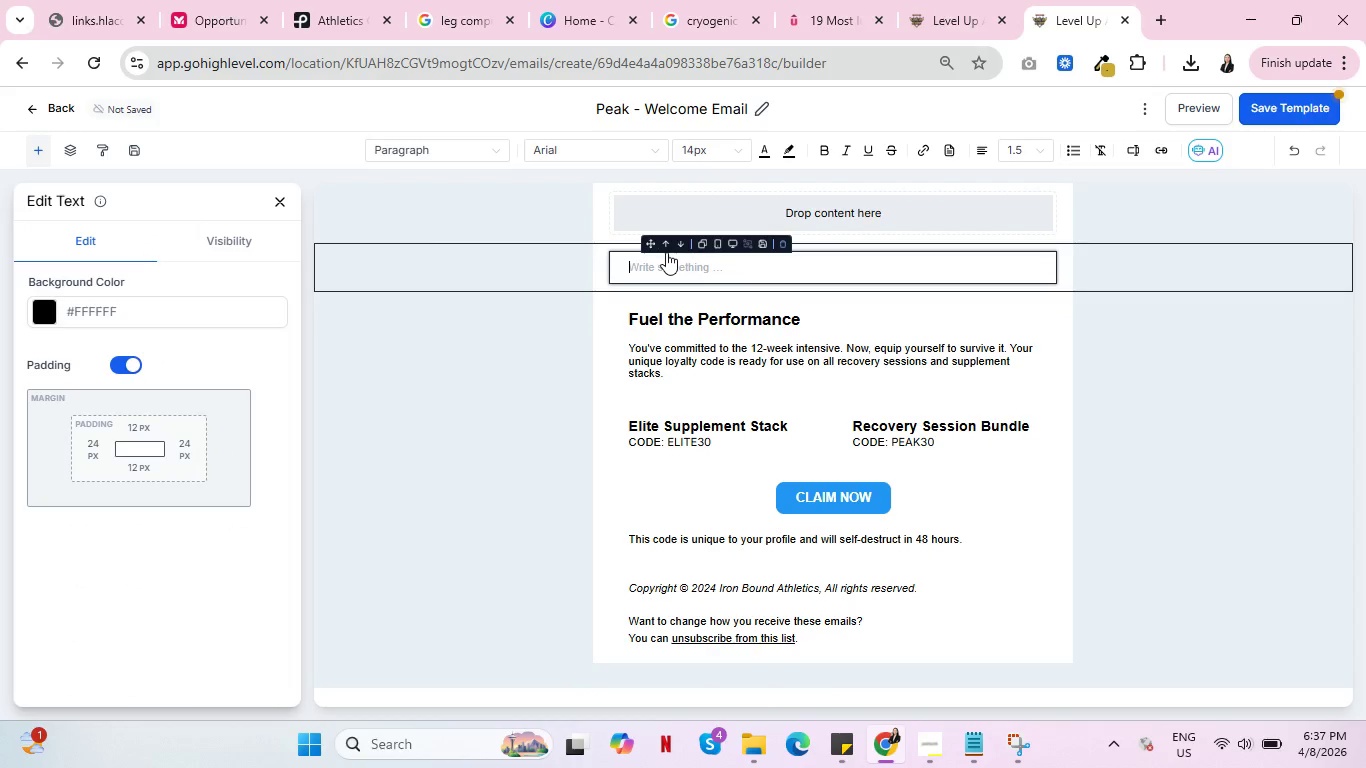 
left_click([783, 241])
 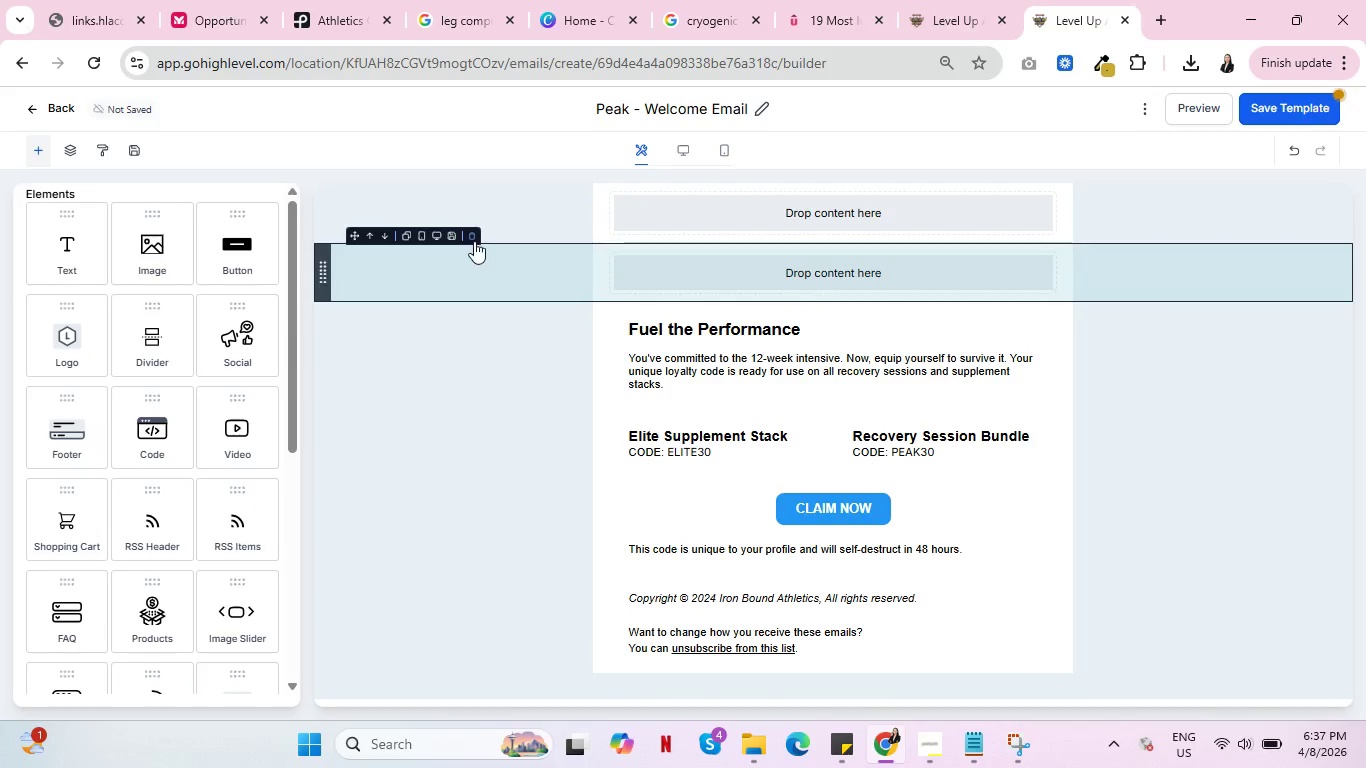 
left_click([473, 239])
 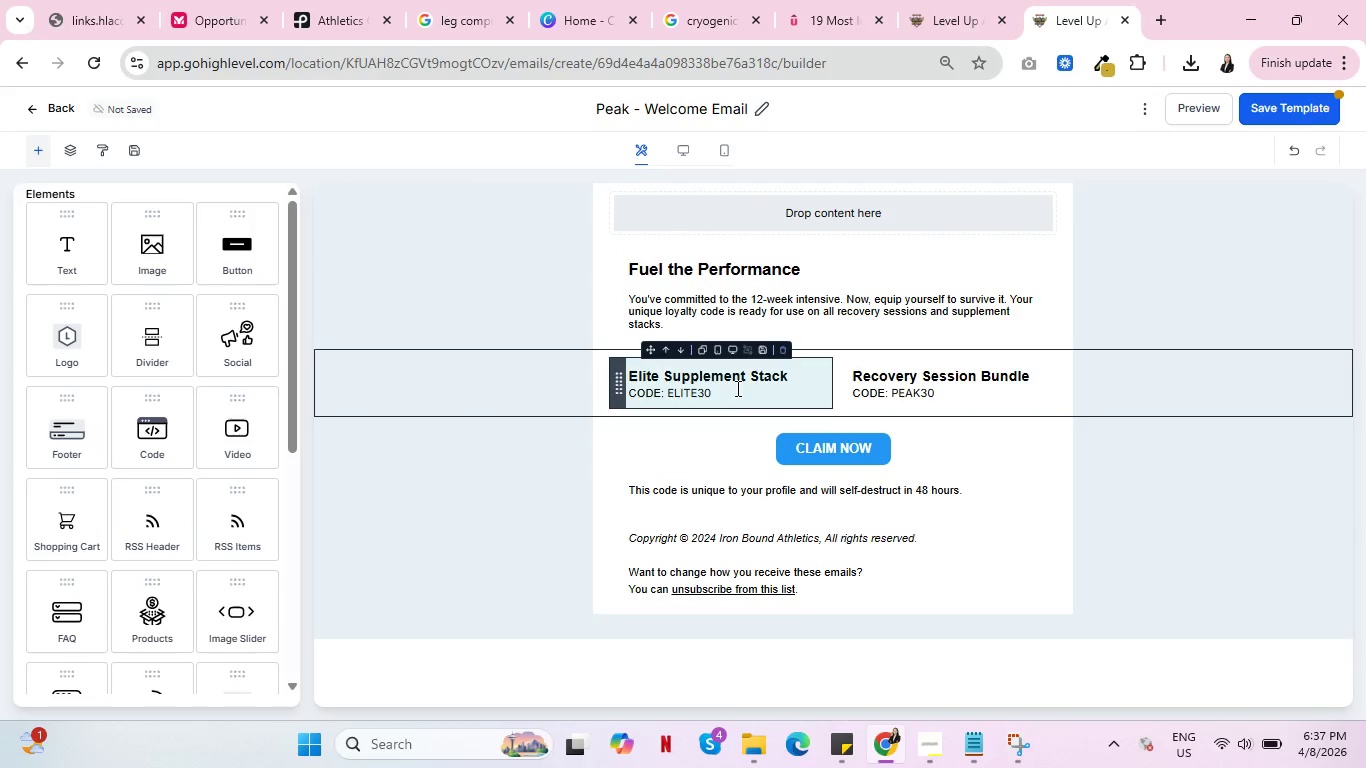 
wait(5.5)
 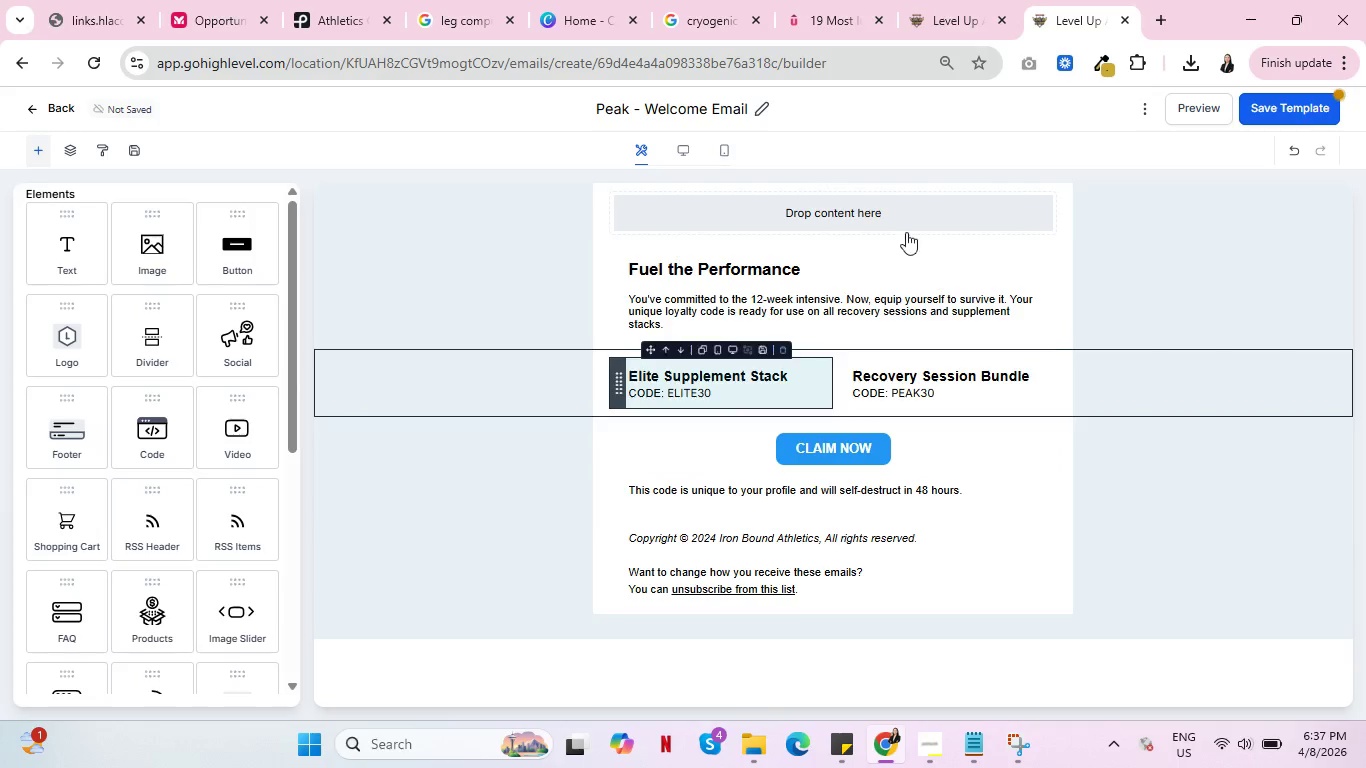 
left_click([954, 3])
 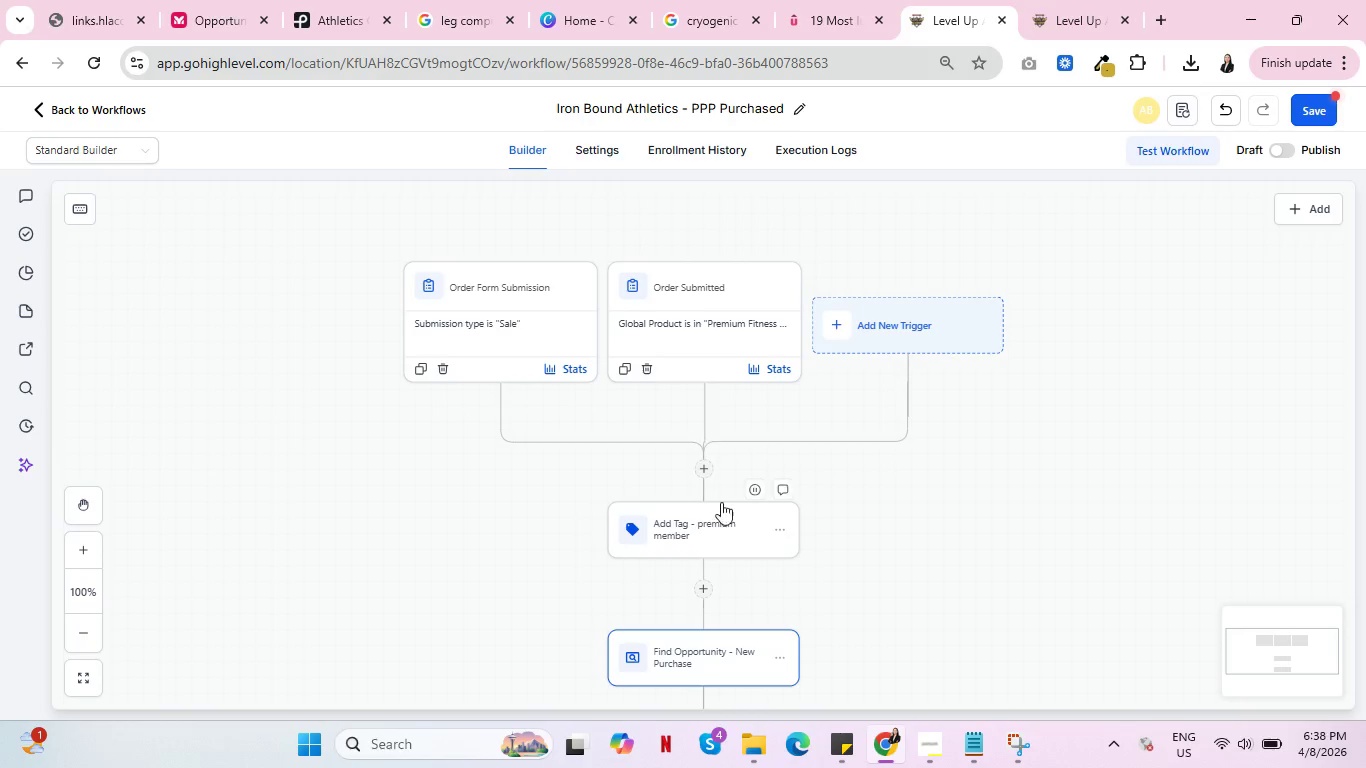 
scroll: coordinate [910, 458], scroll_direction: down, amount: 11.0
 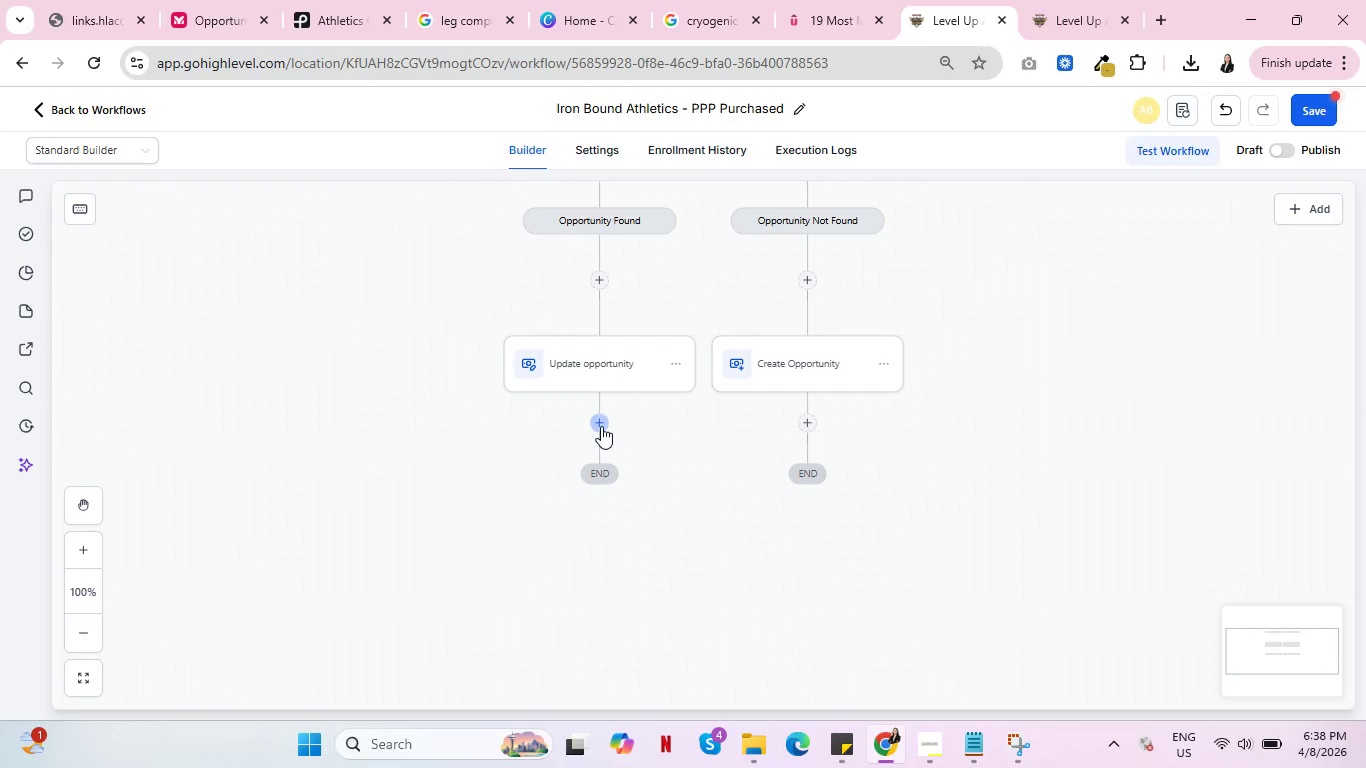 
left_click([601, 426])
 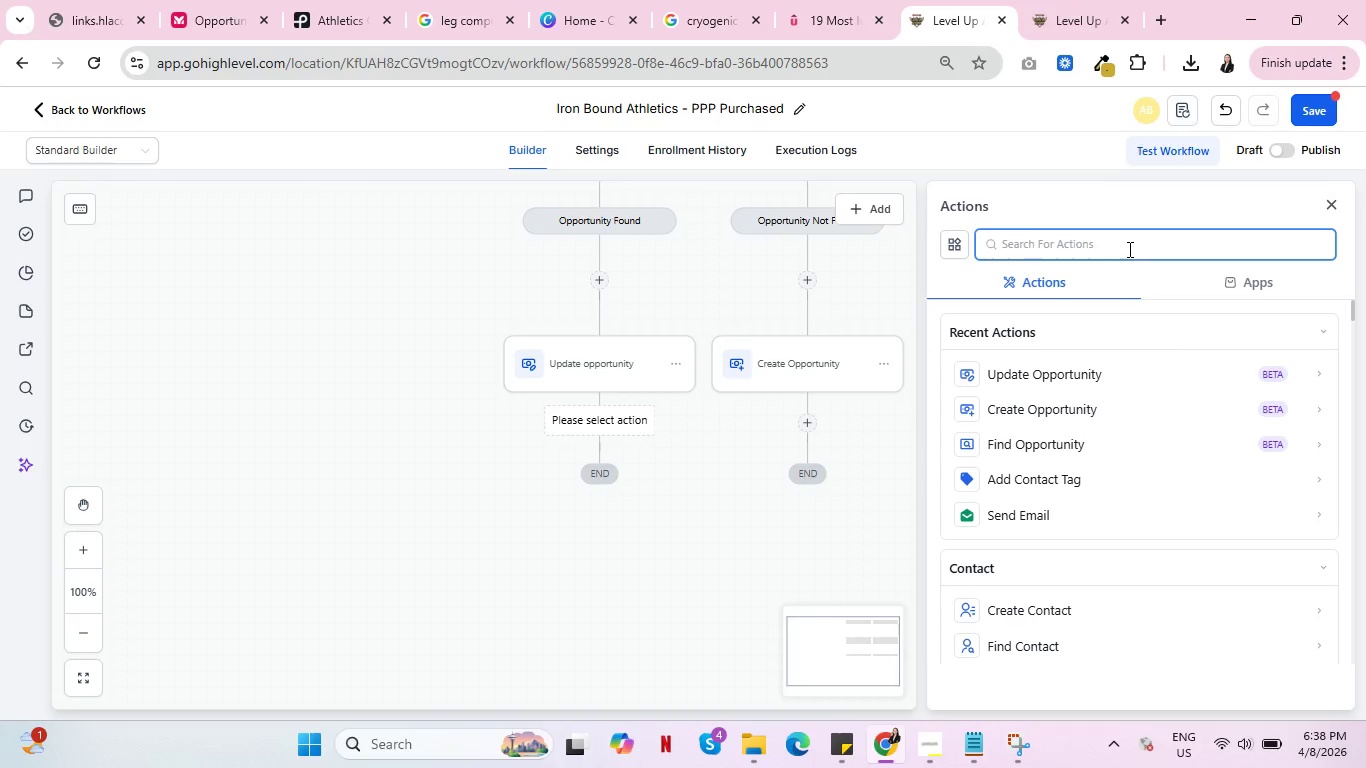 
left_click([1128, 249])
 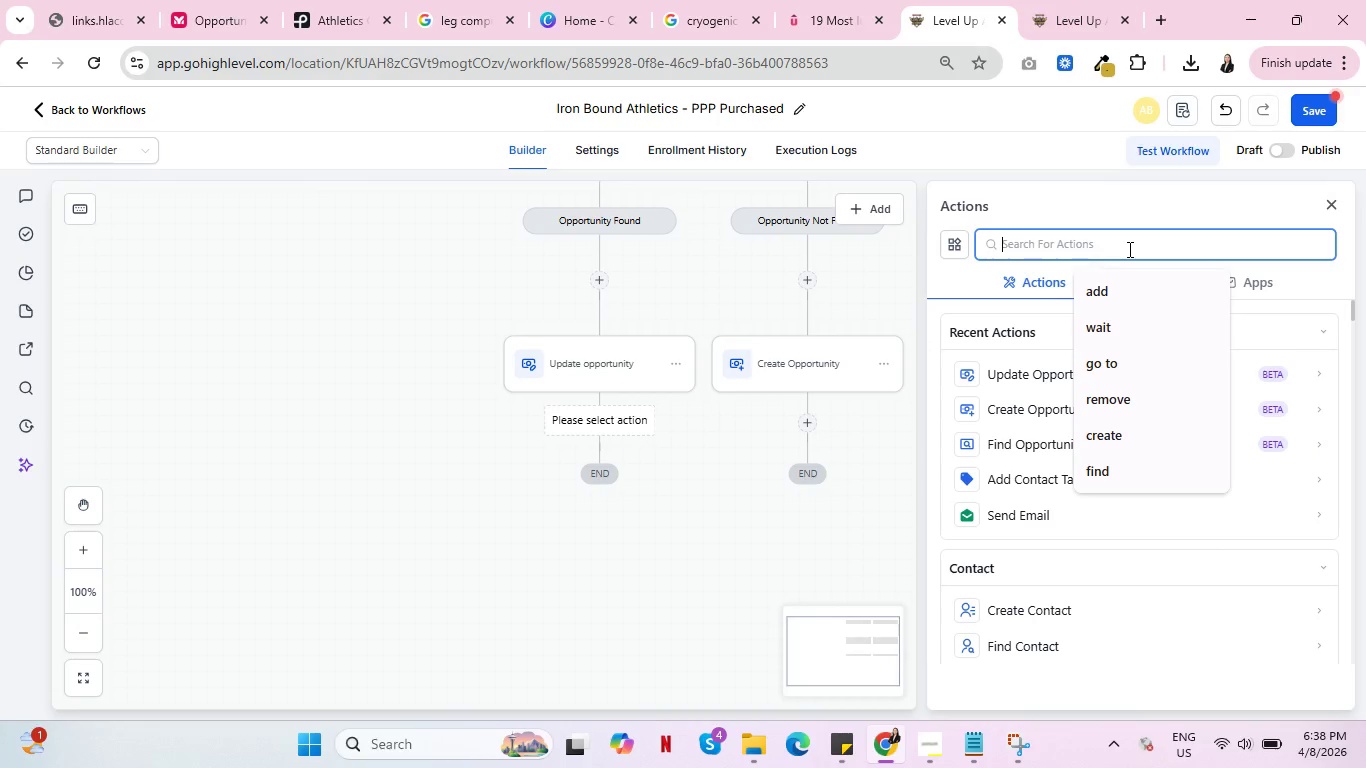 
type(send)
 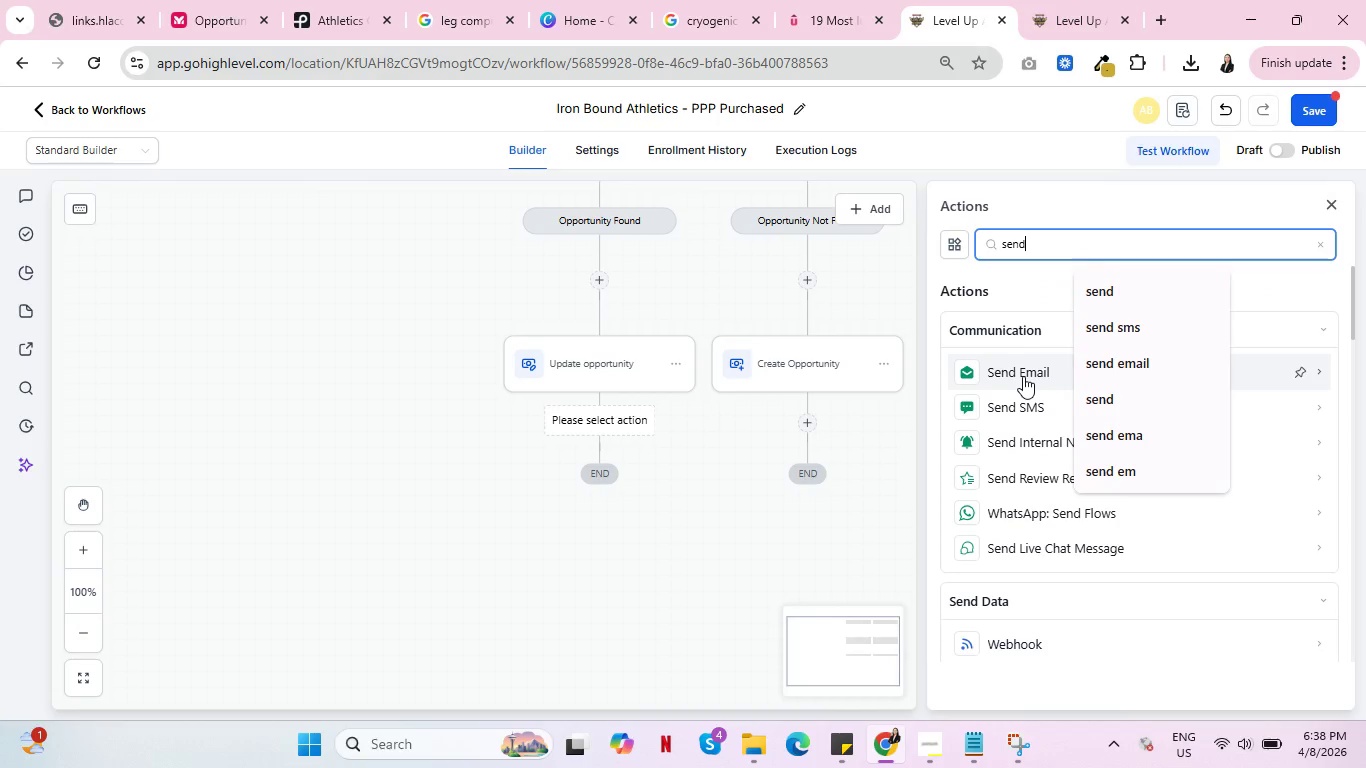 
left_click([1023, 376])
 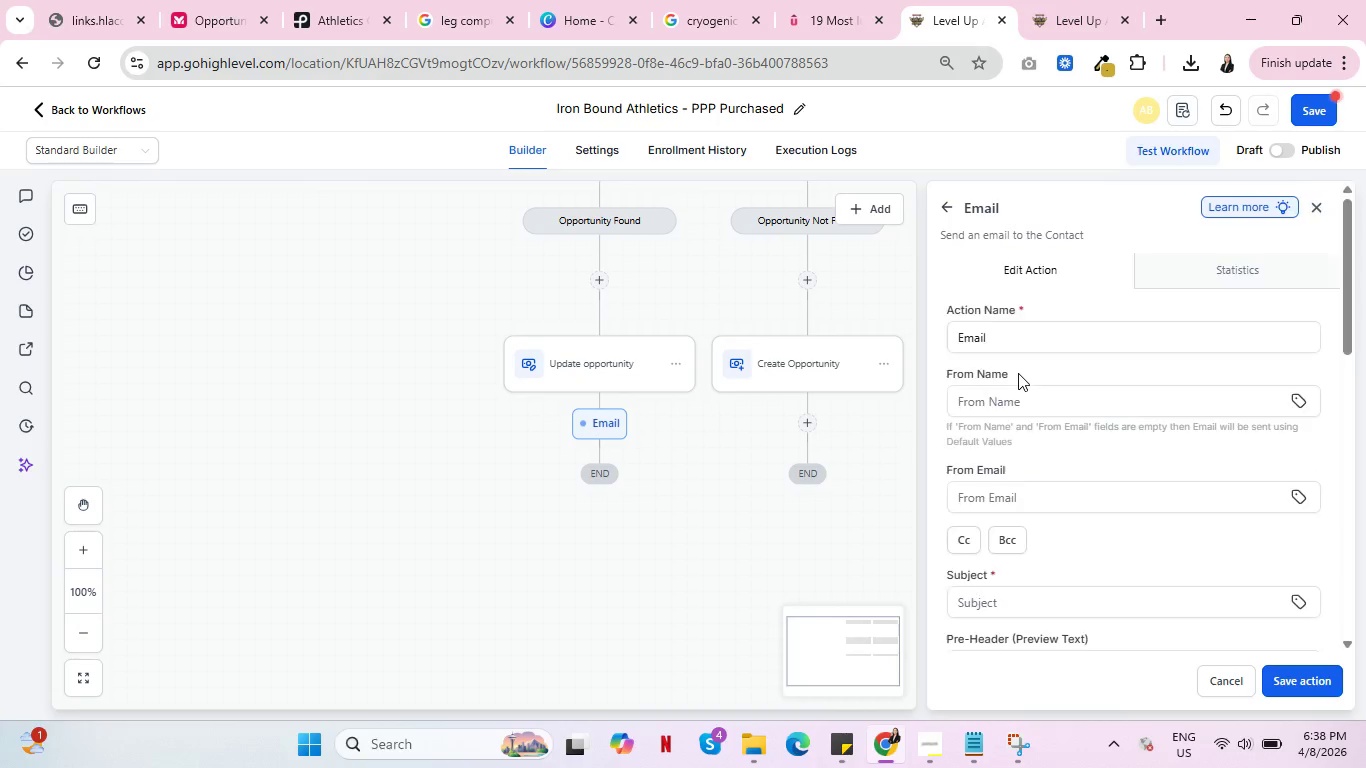 
scroll: coordinate [1080, 411], scroll_direction: down, amount: 2.0
 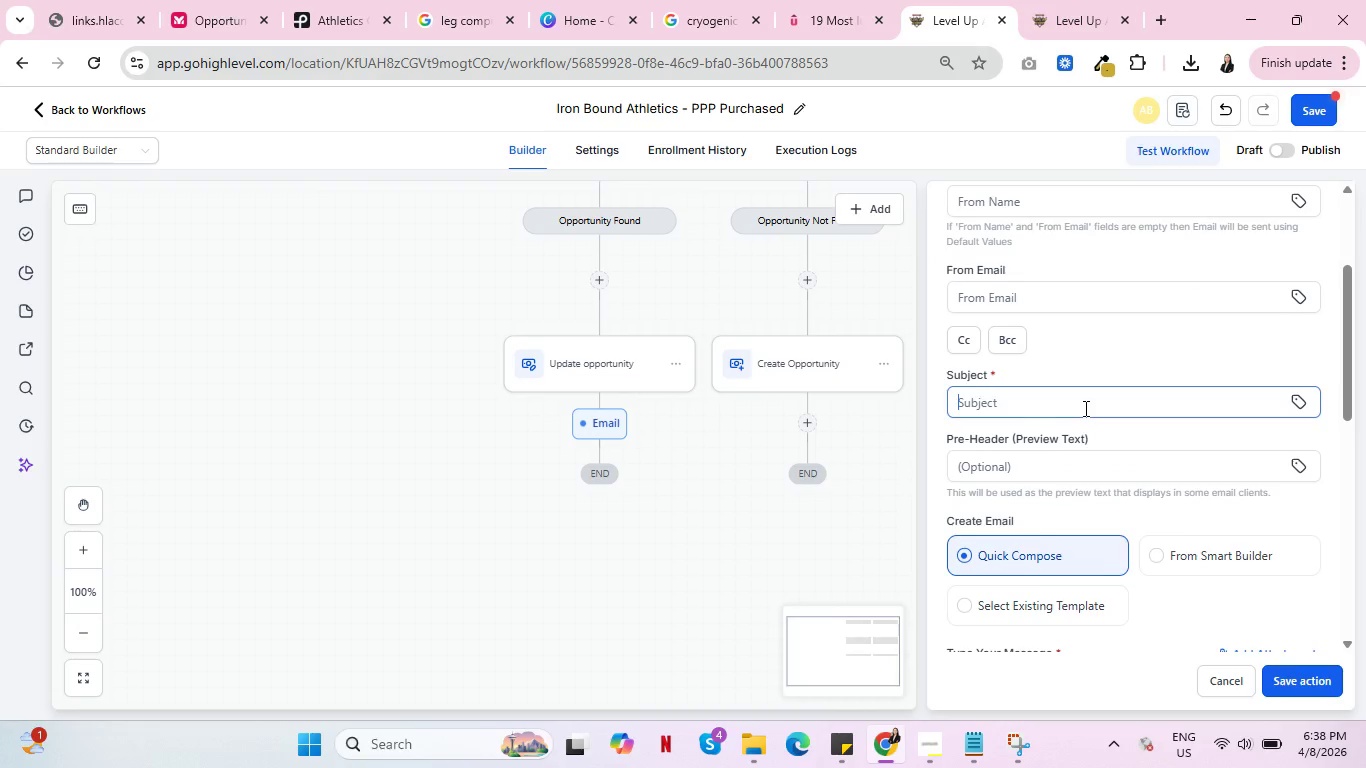 
left_click([1084, 408])
 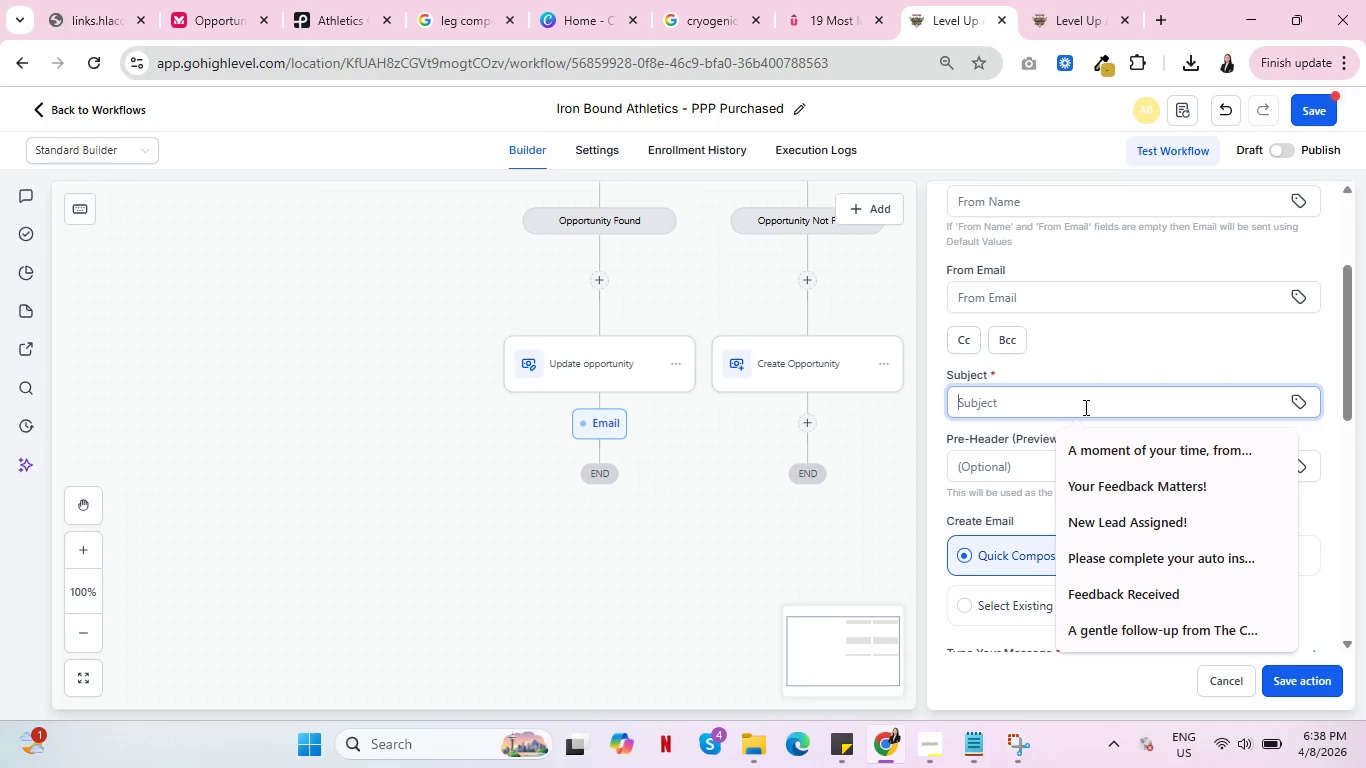 
key(Control+V)
 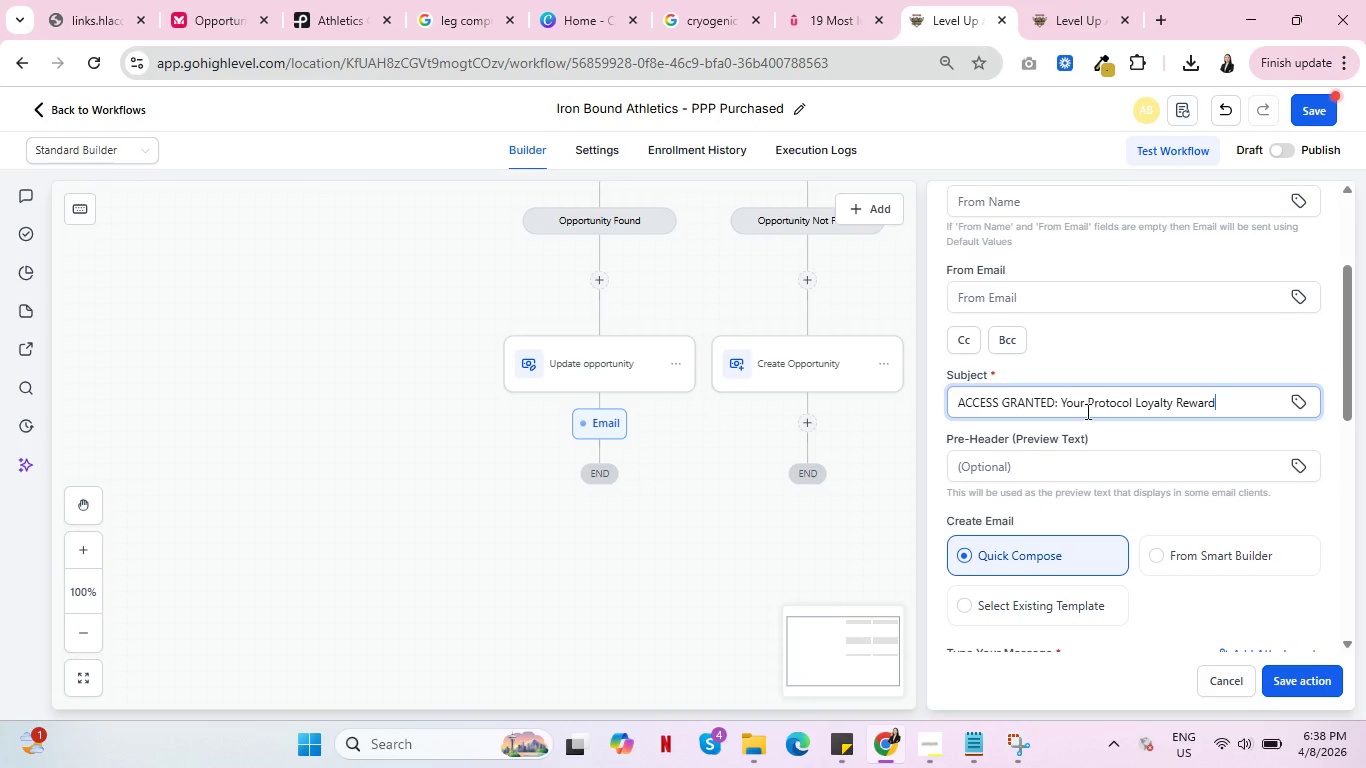 
scroll: coordinate [1087, 415], scroll_direction: down, amount: 3.0
 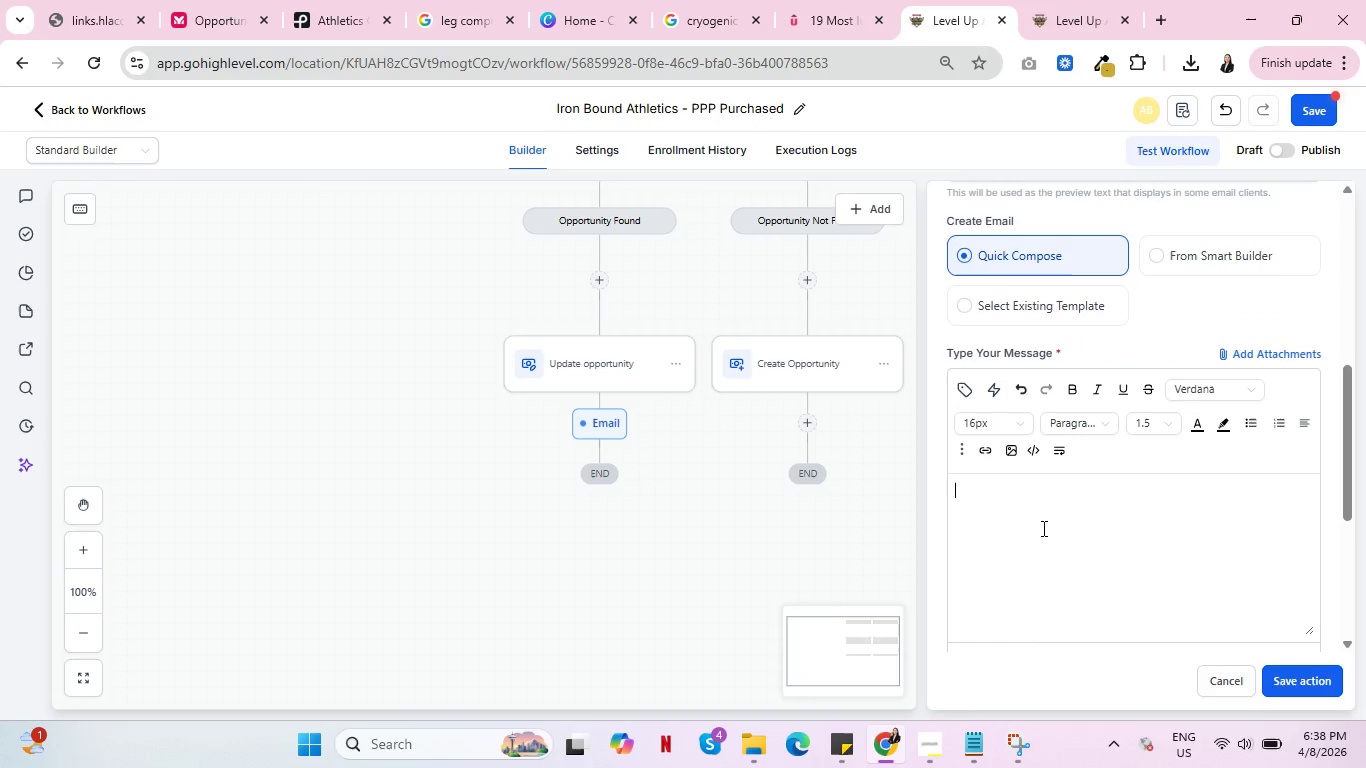 
left_click([1042, 528])
 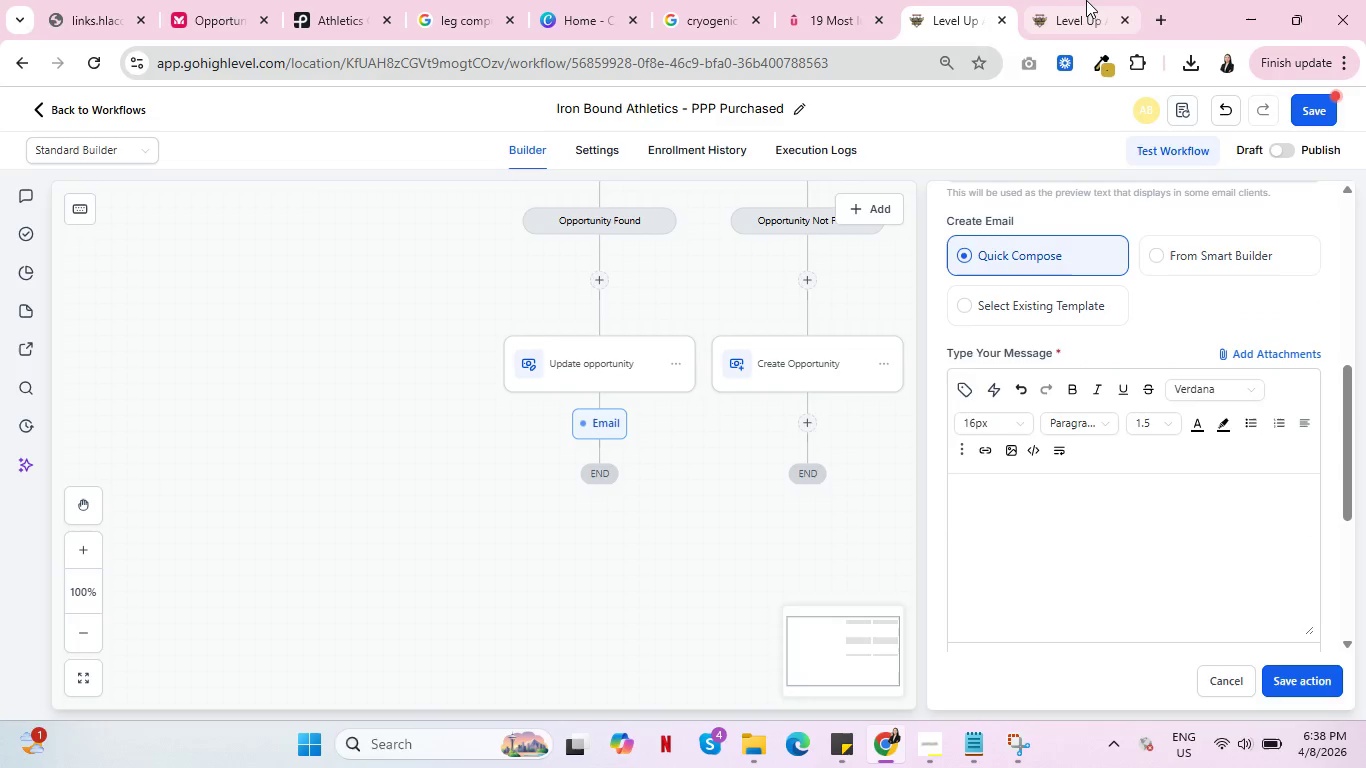 
left_click([1086, 0])
 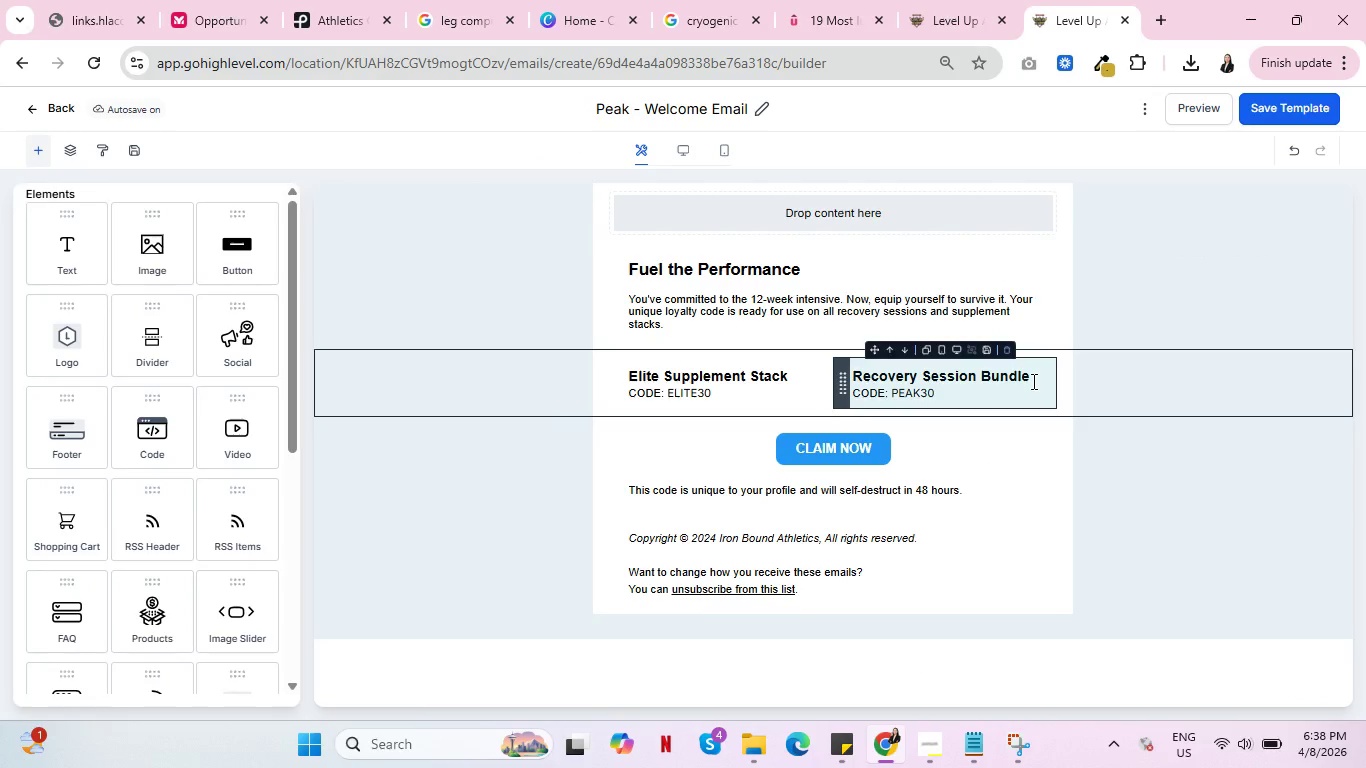 
wait(6.22)
 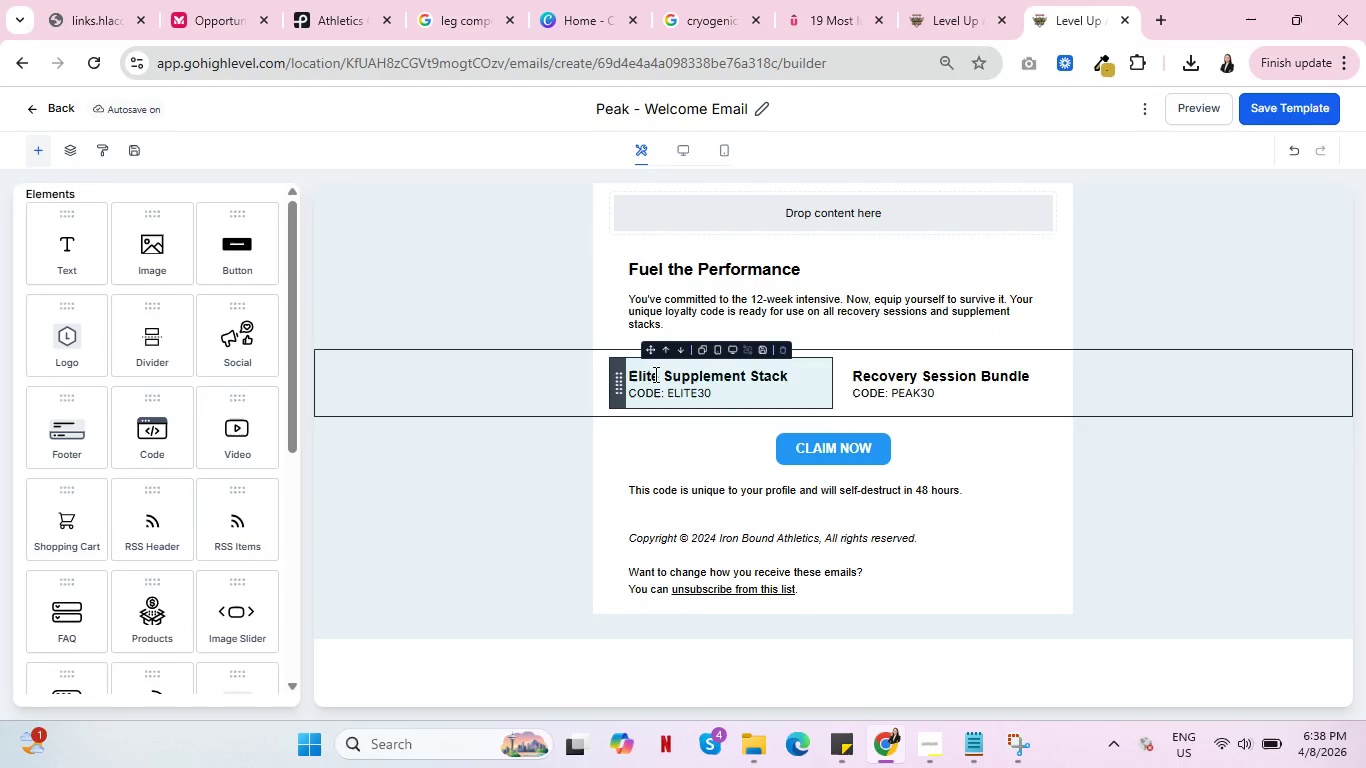 
left_click([1010, 349])
 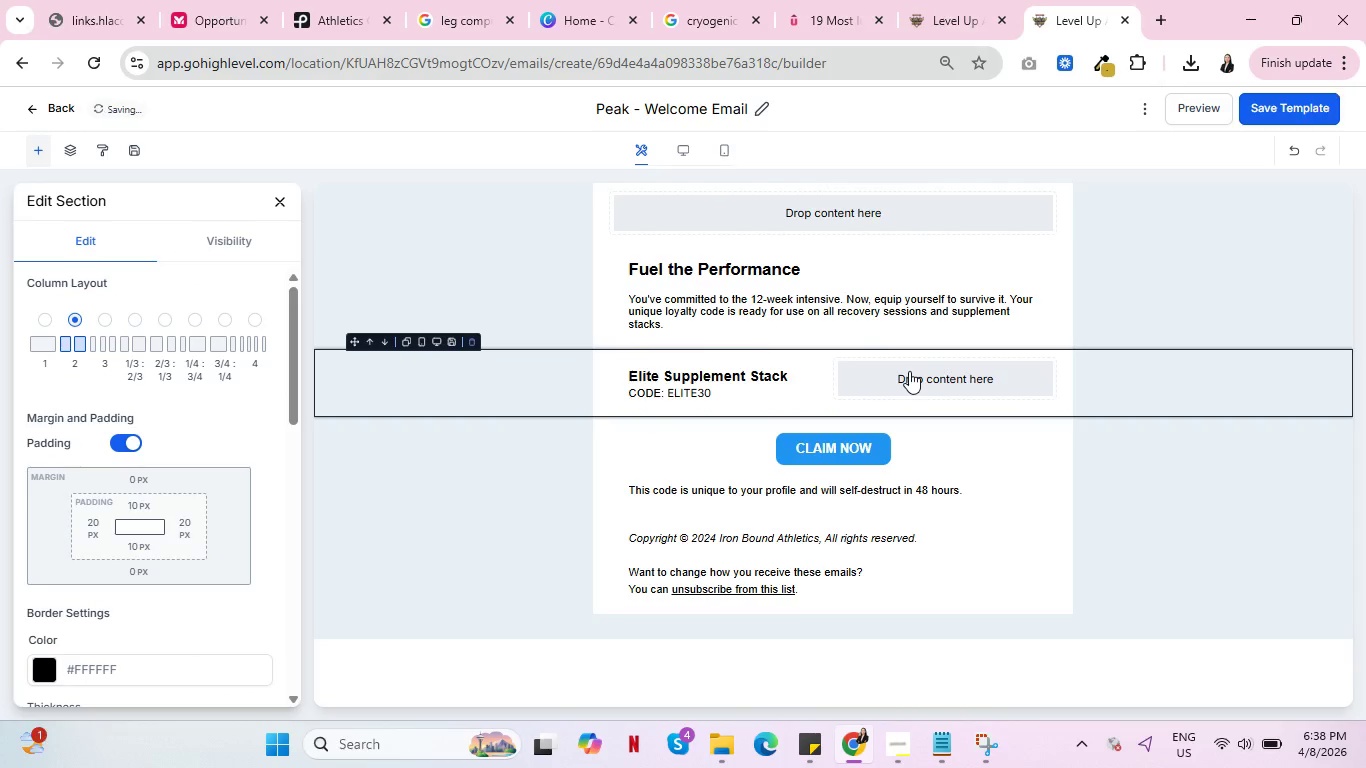 
wait(6.52)
 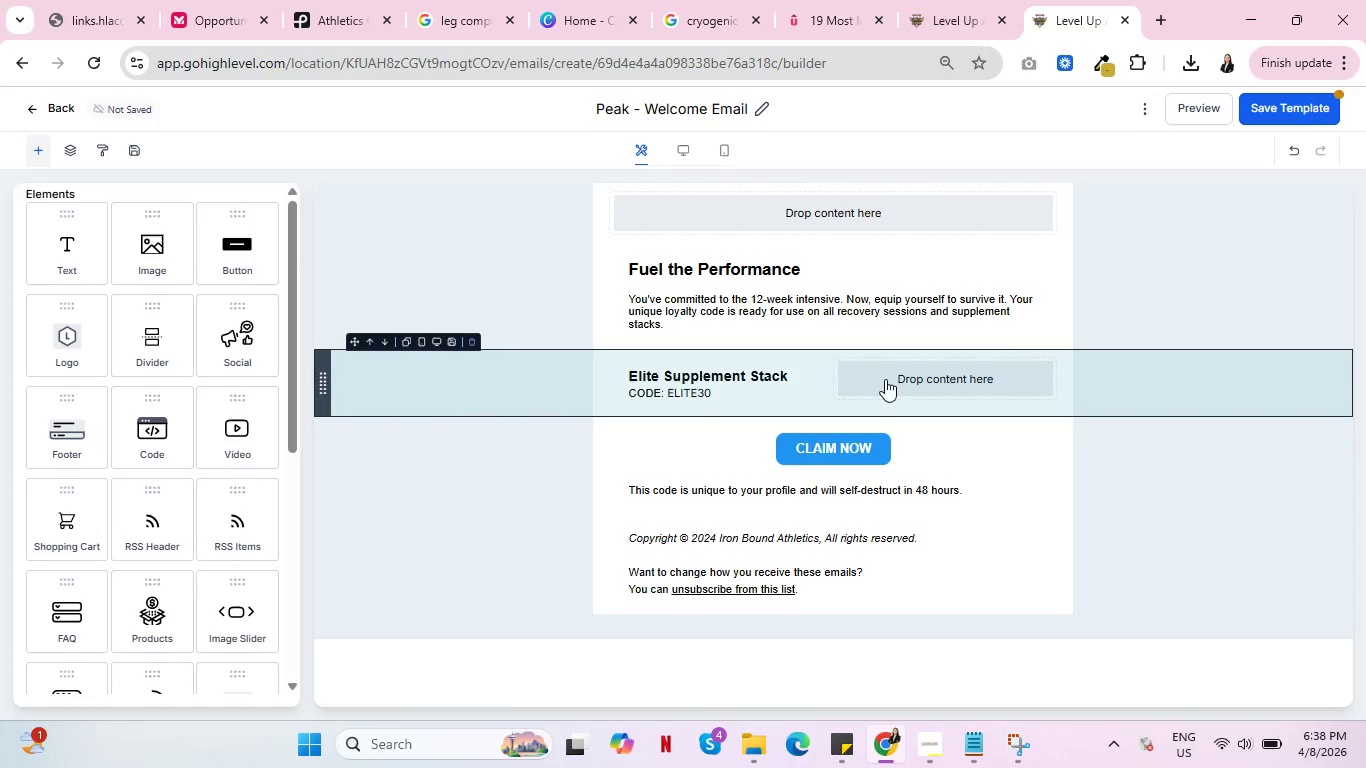 
left_click([468, 342])
 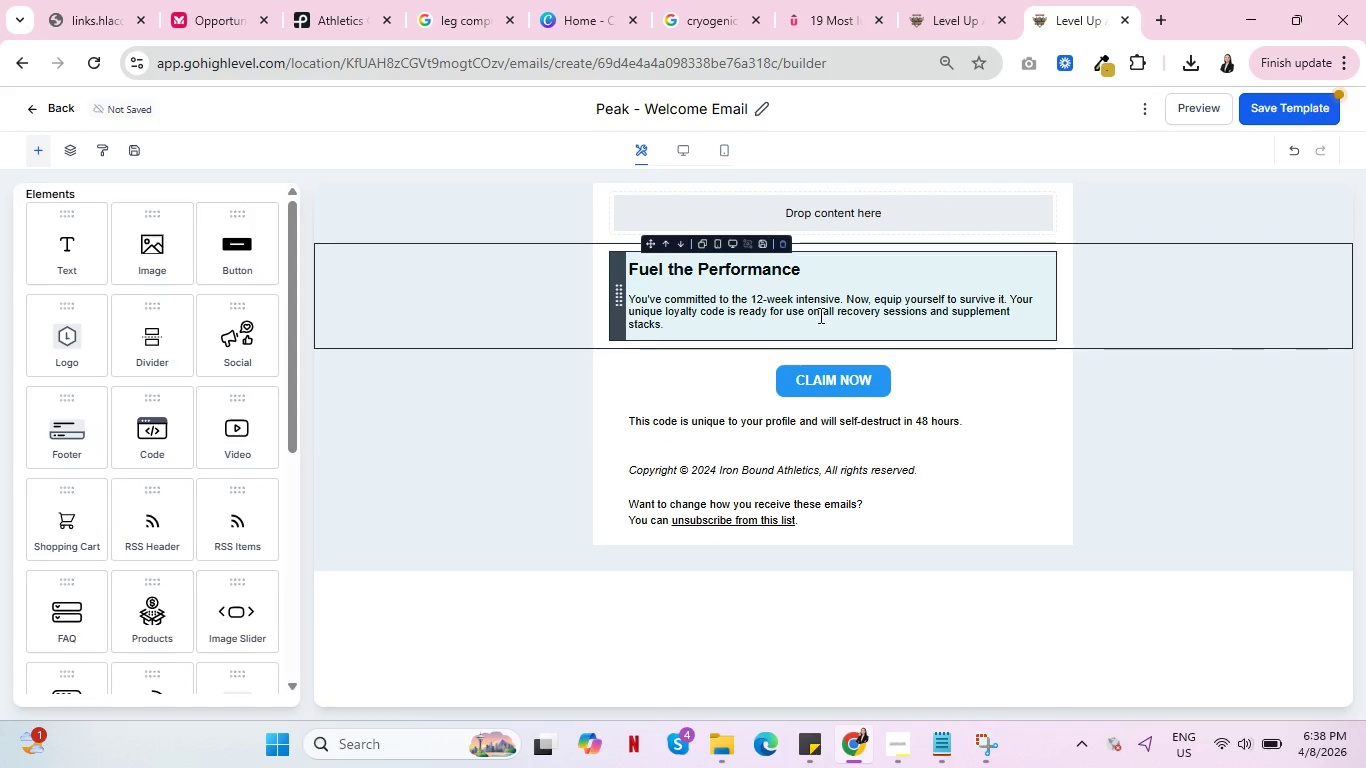 
wait(6.0)
 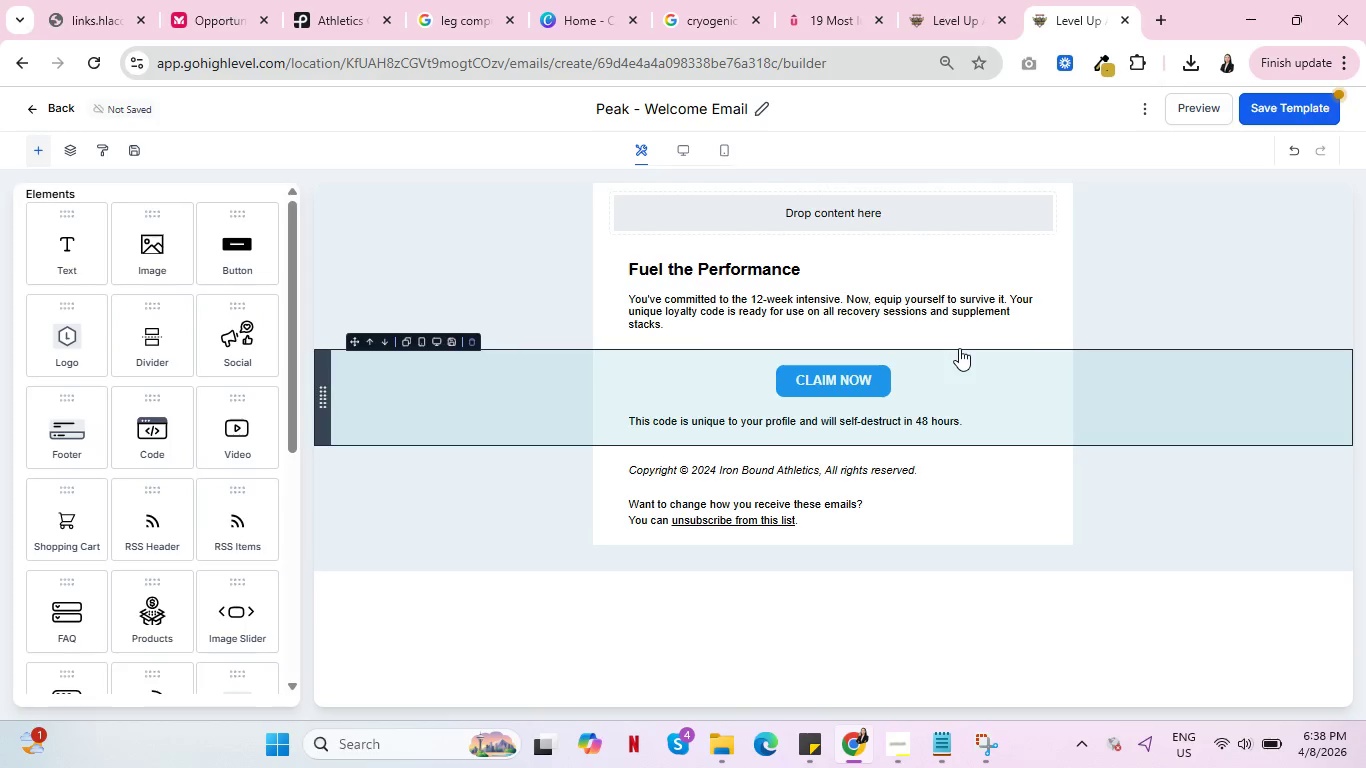 
left_click_drag(start_coordinate=[61, 251], to_coordinate=[819, 327])
 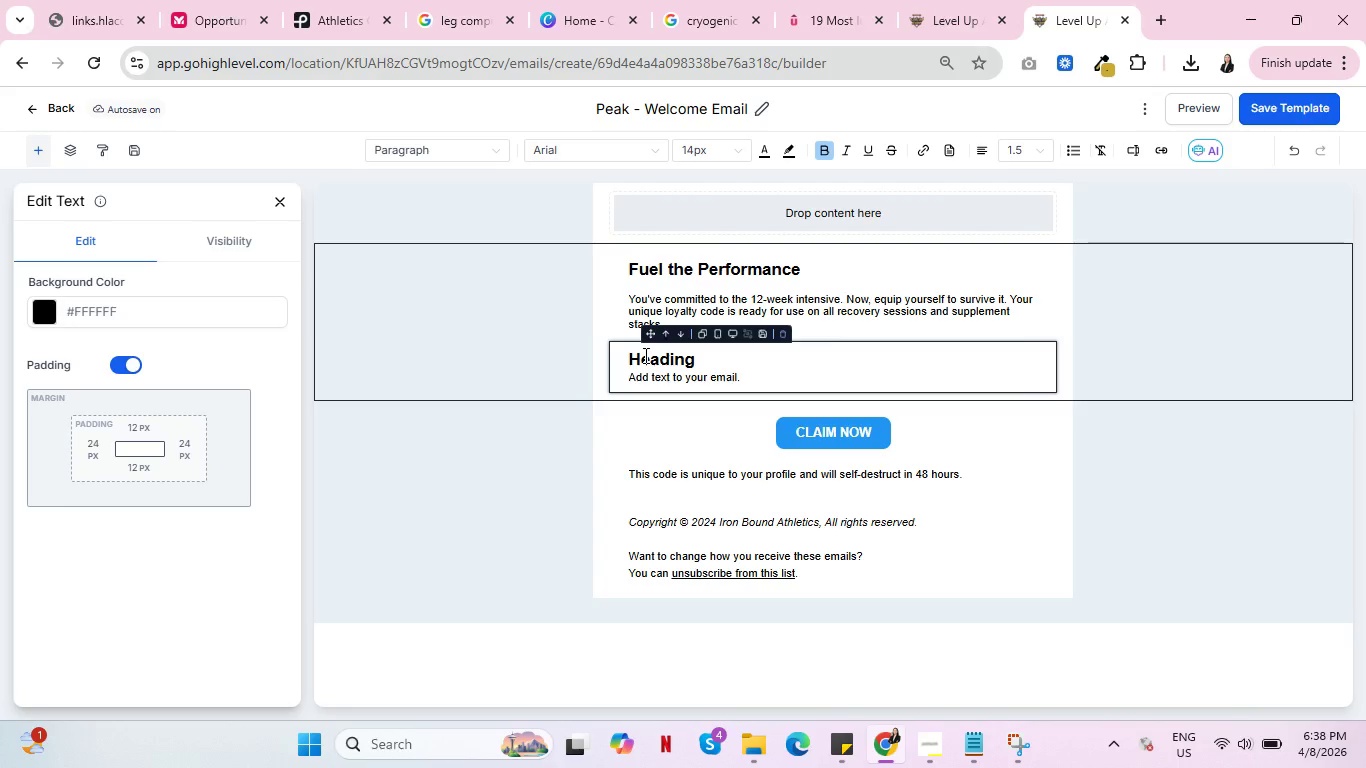 
wait(16.8)
 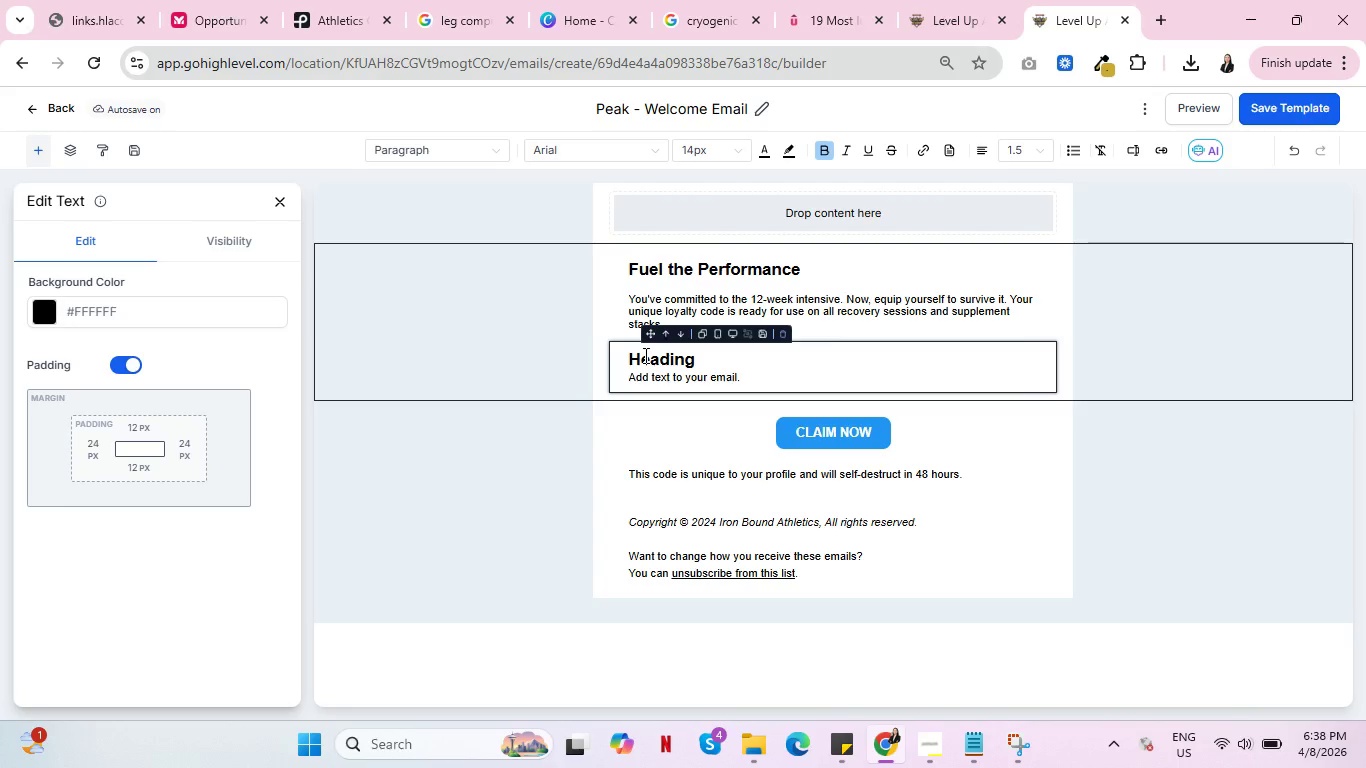 
left_click([925, 0])
 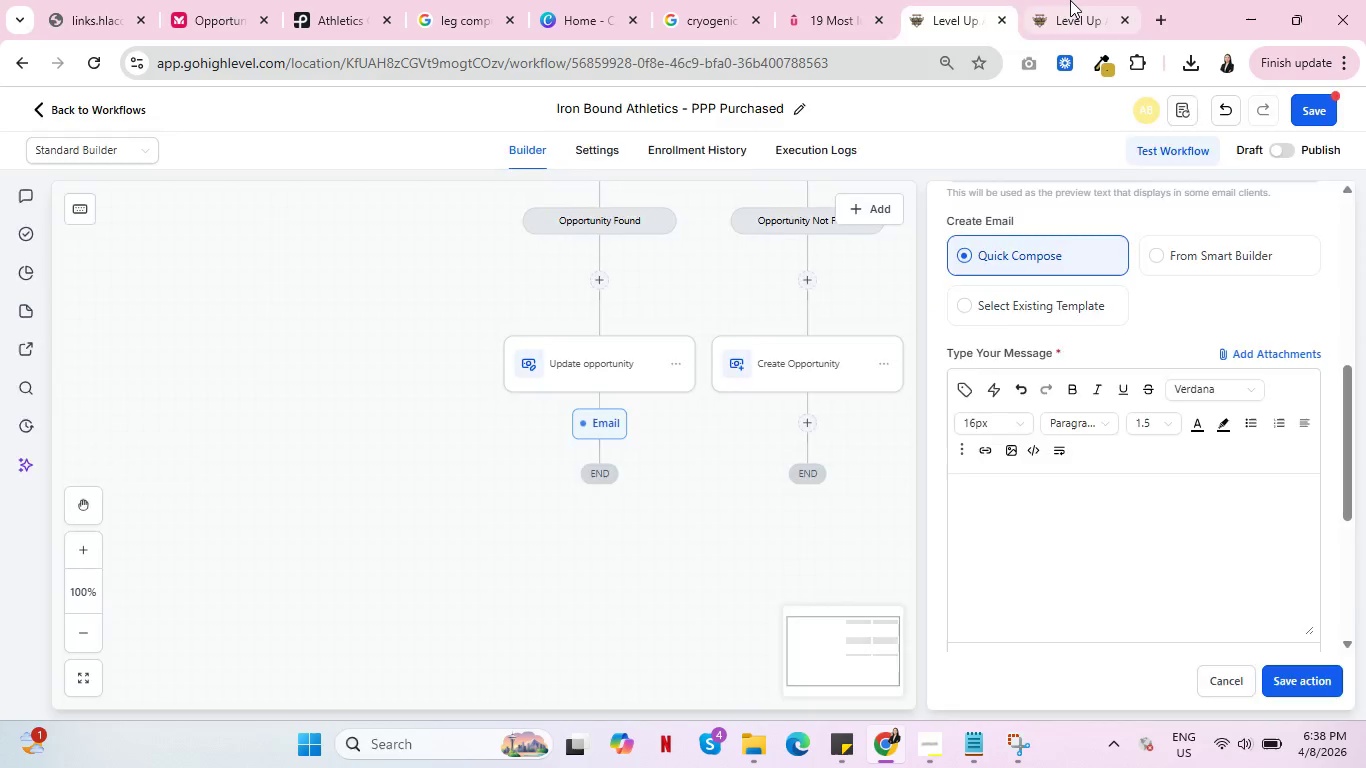 
left_click([1070, 0])
 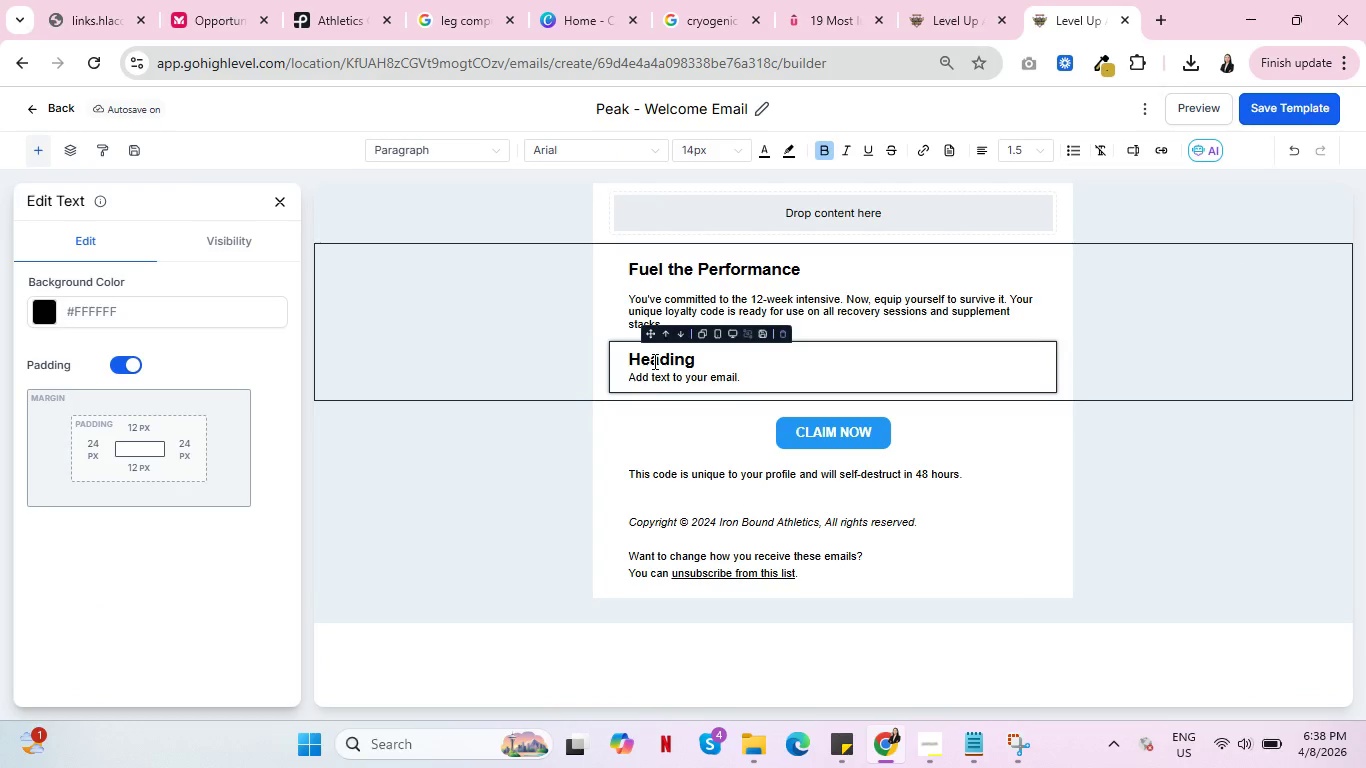 
left_click([653, 361])
 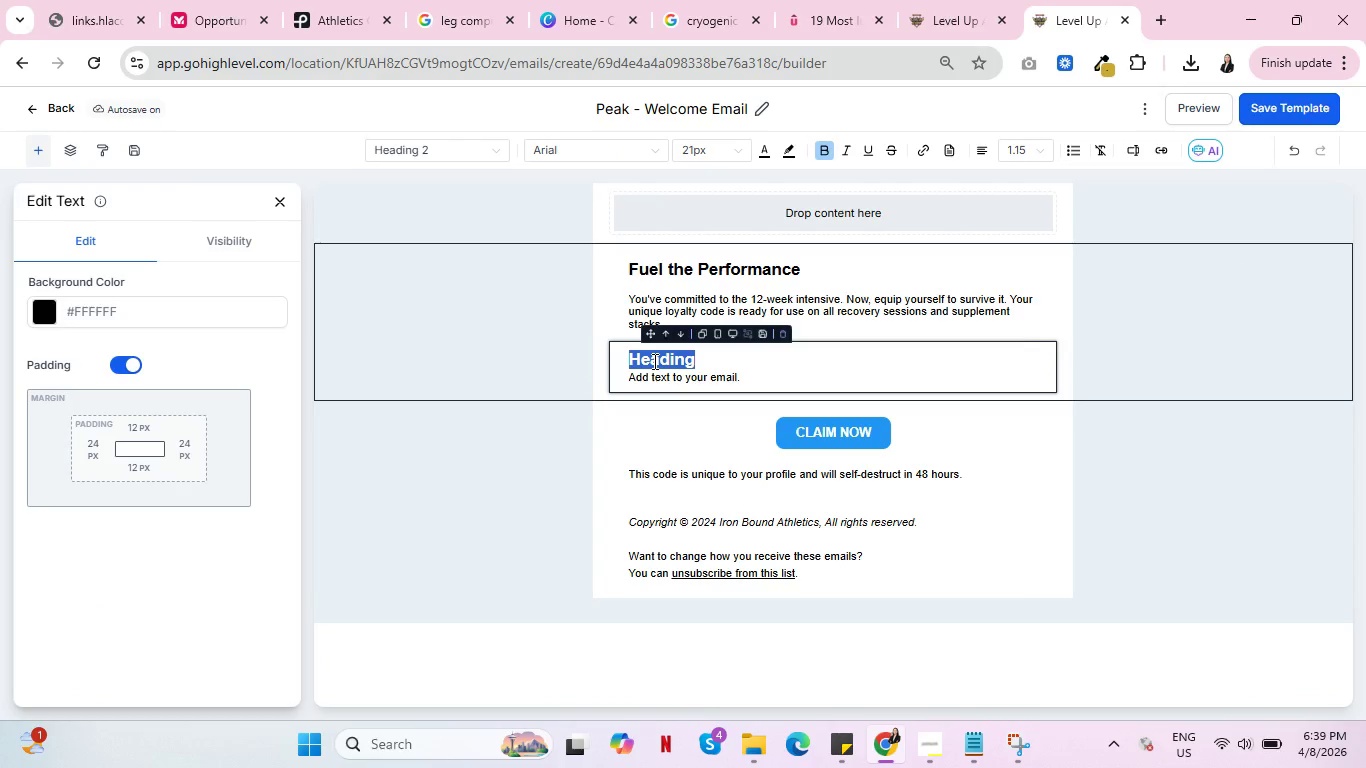 
double_click([653, 361])
 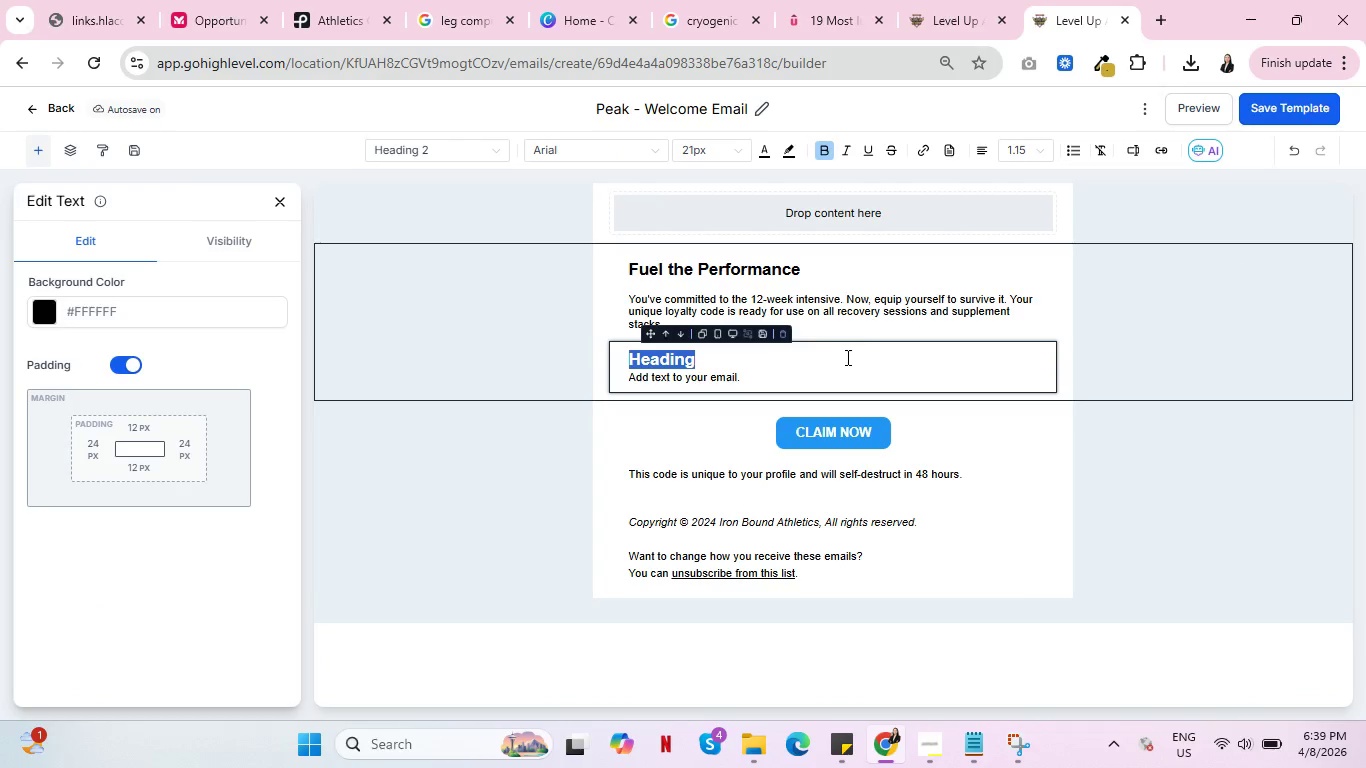 
left_click([847, 358])
 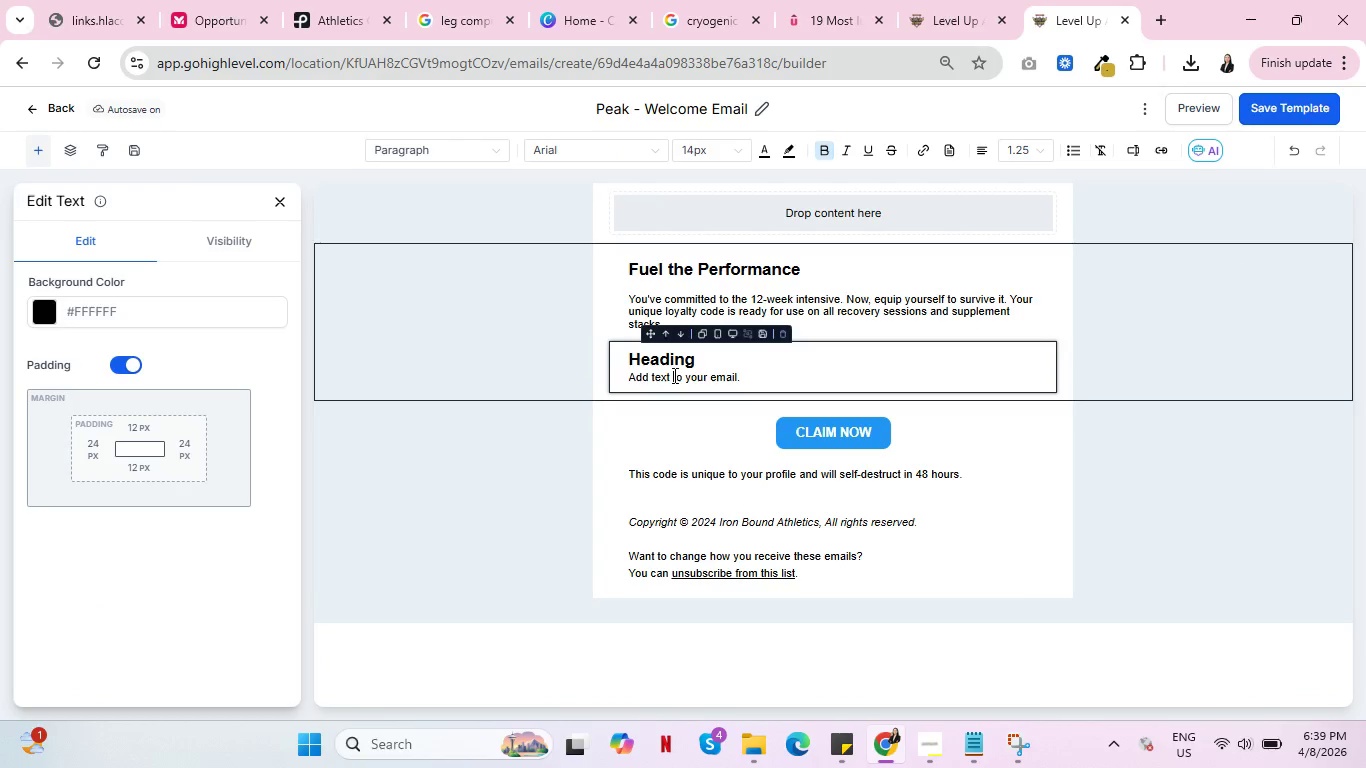 
double_click([673, 375])
 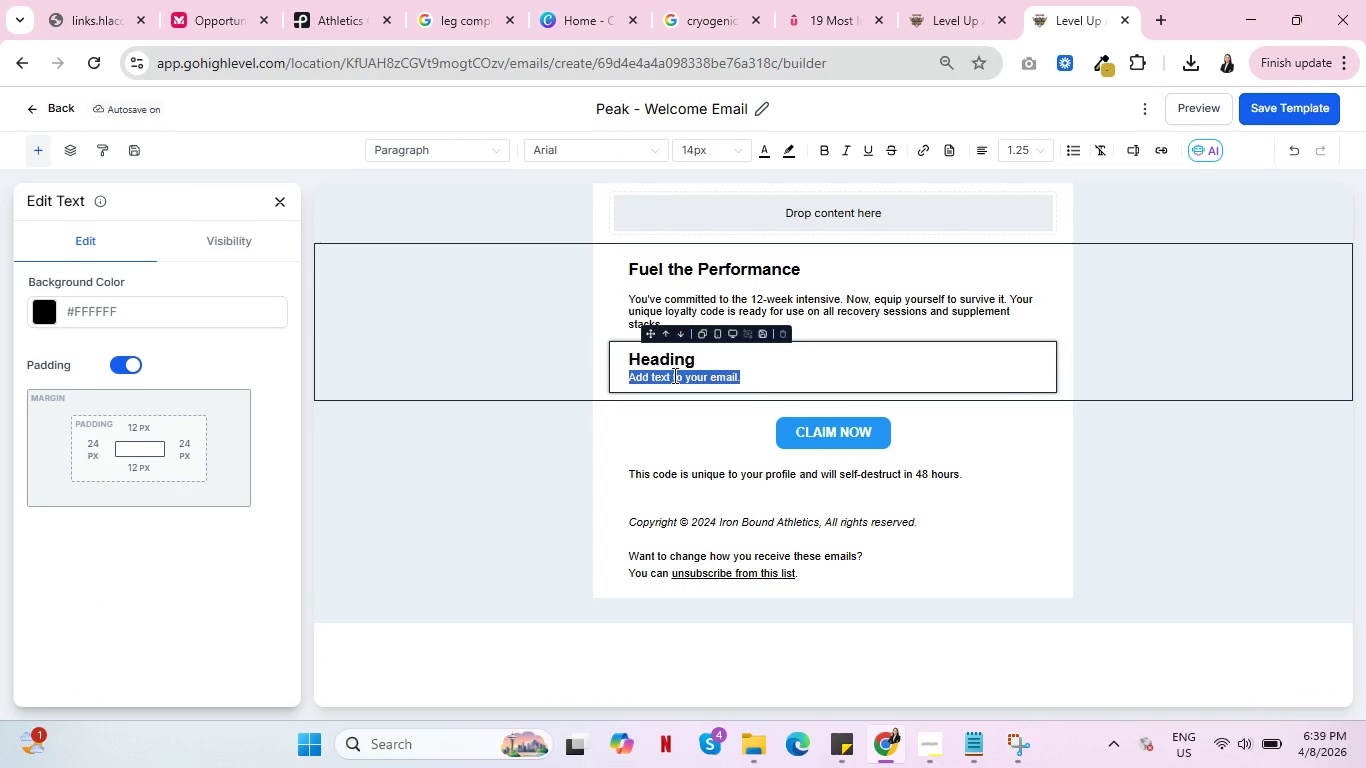 
triple_click([673, 375])
 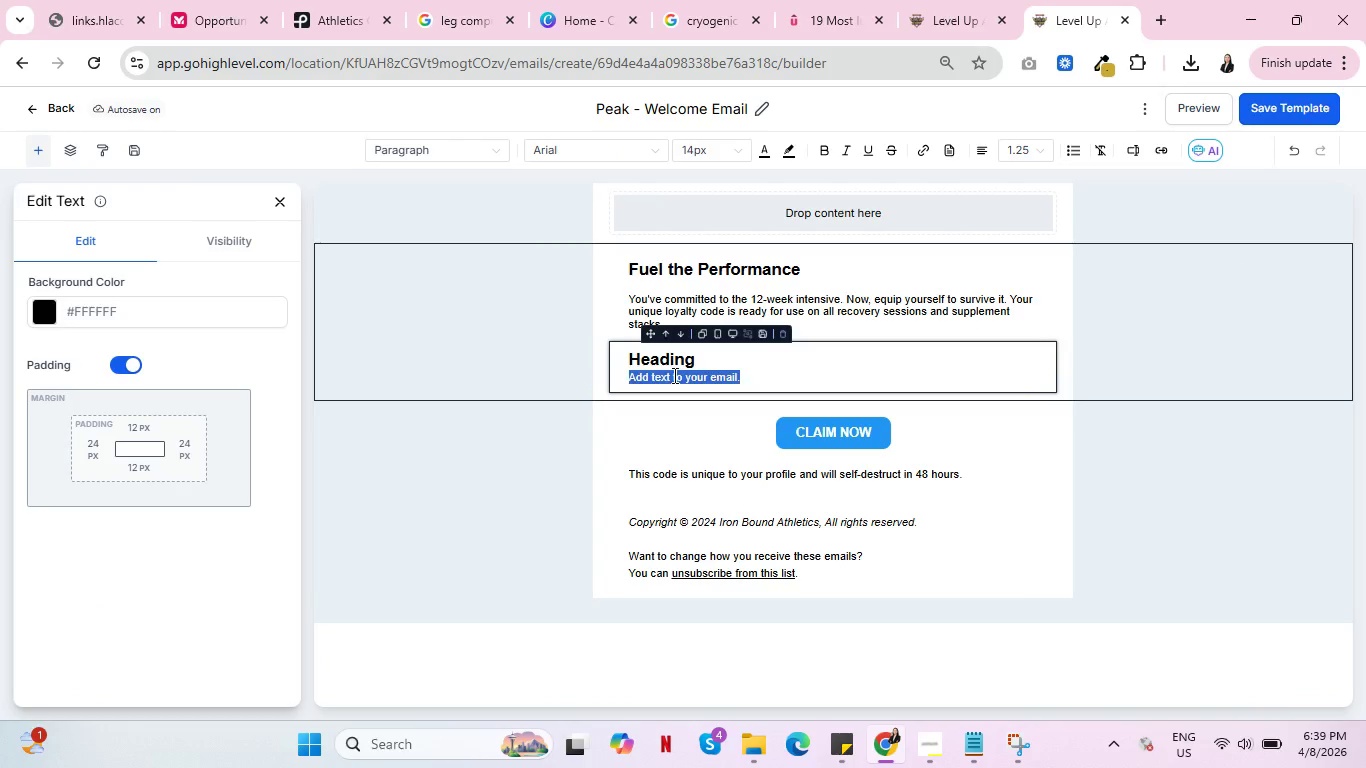 
key(Backspace)
 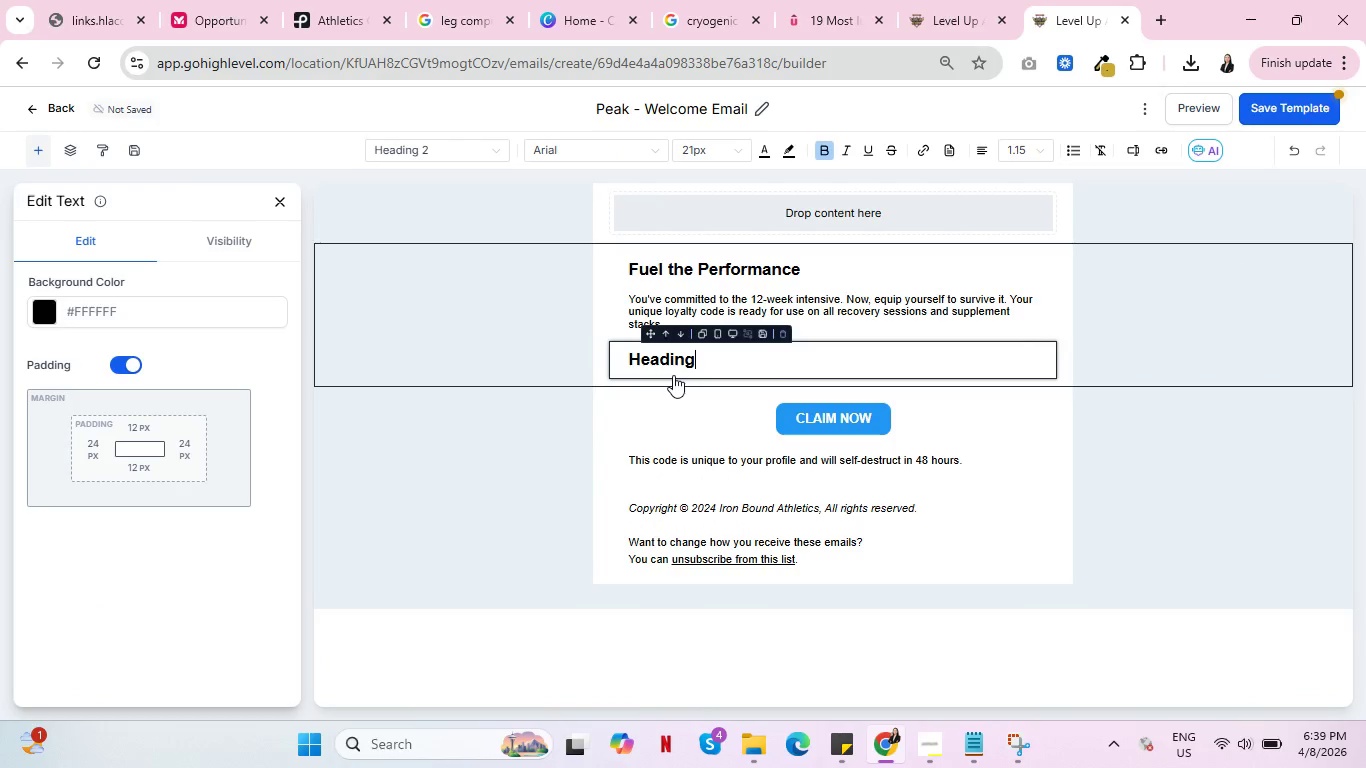 
key(Backspace)
 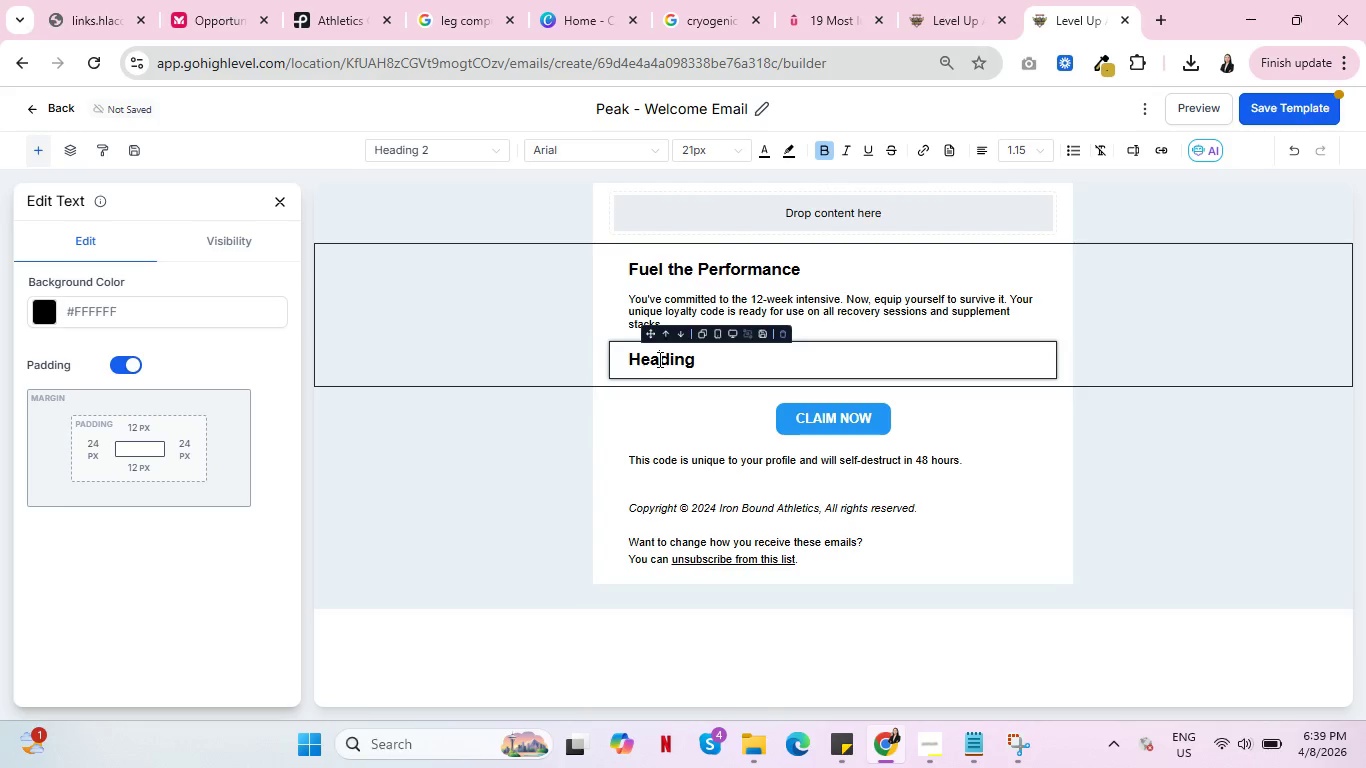 
double_click([658, 359])
 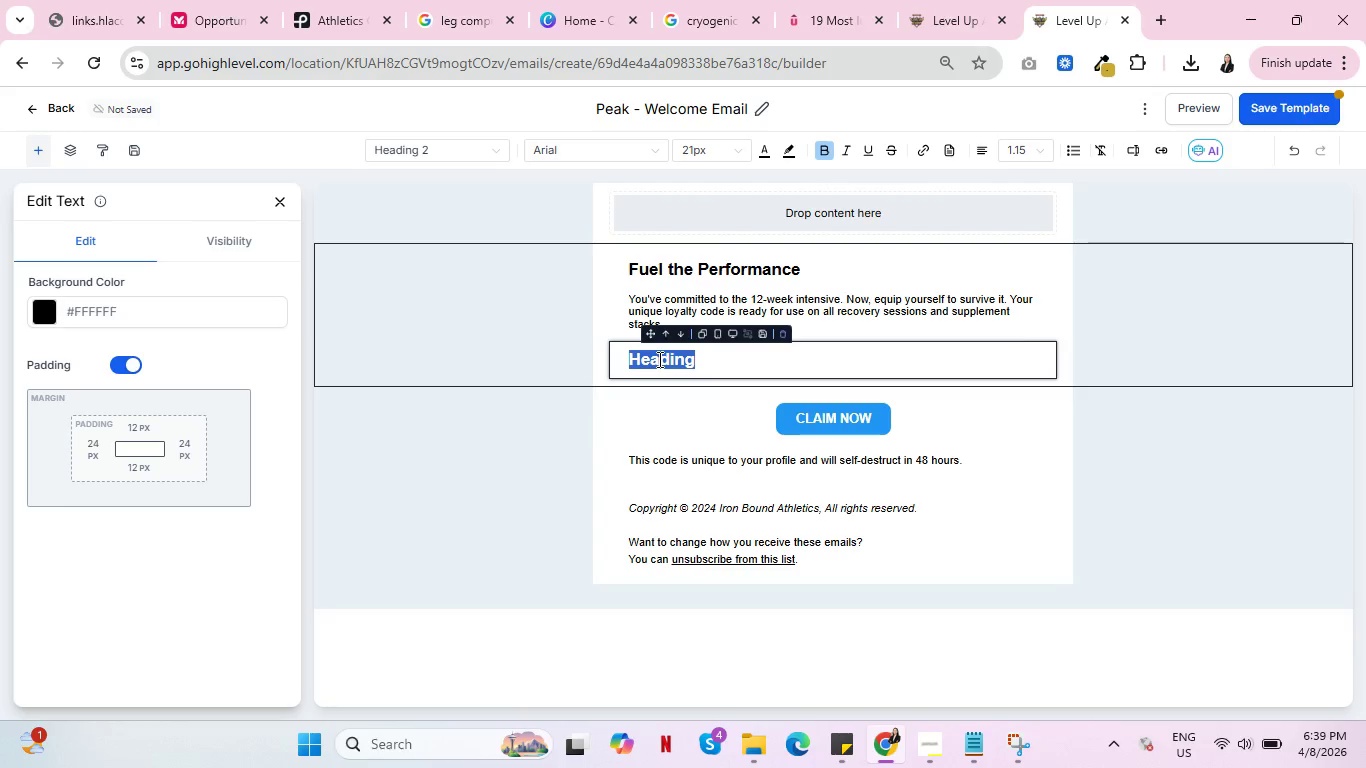 
key(Backspace)
 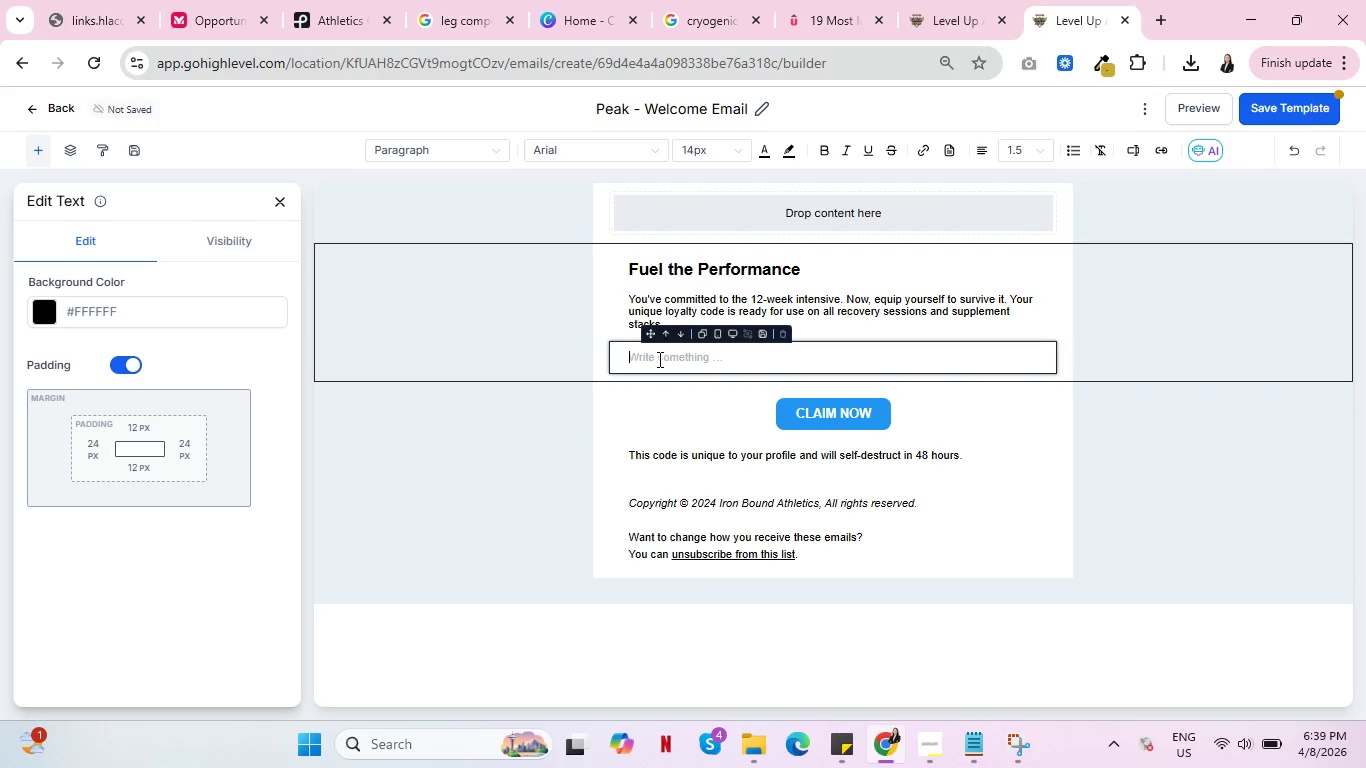 
wait(8.19)
 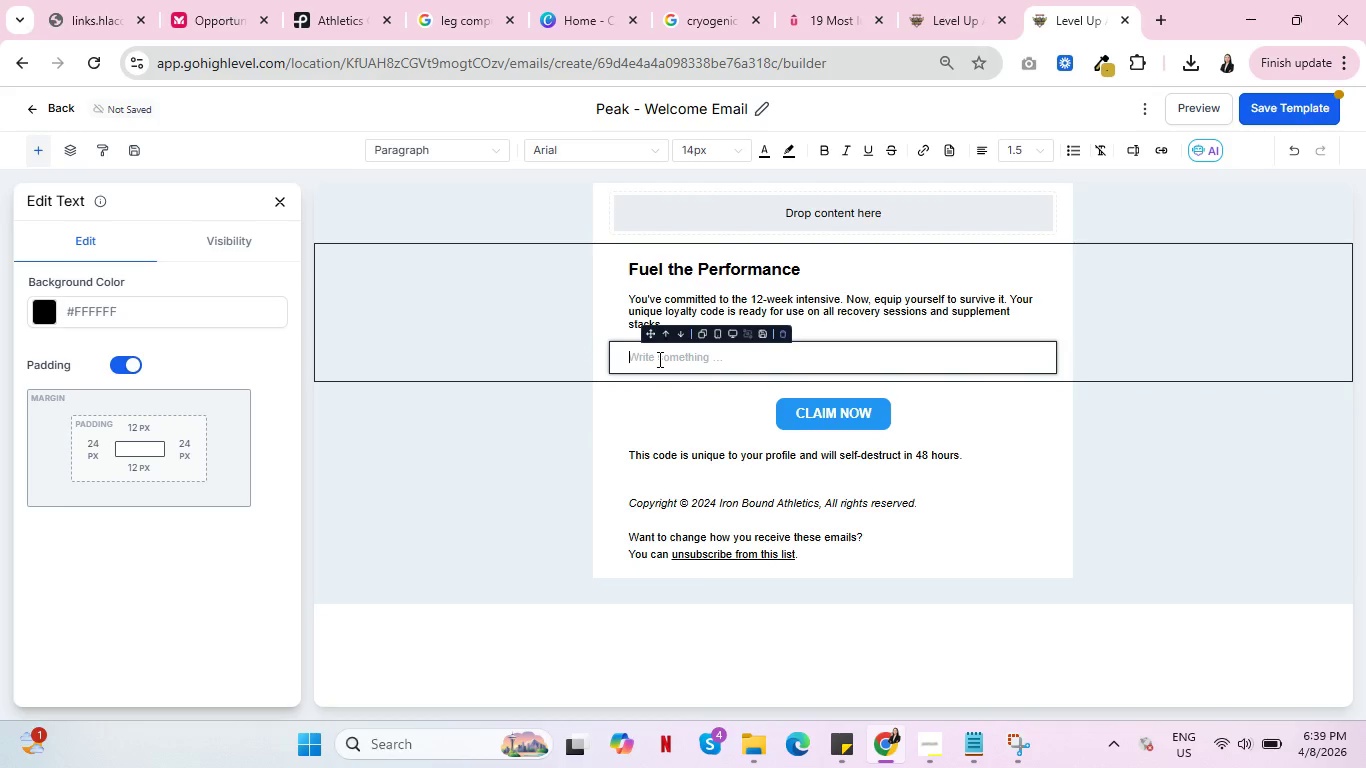 
left_click([931, 0])
 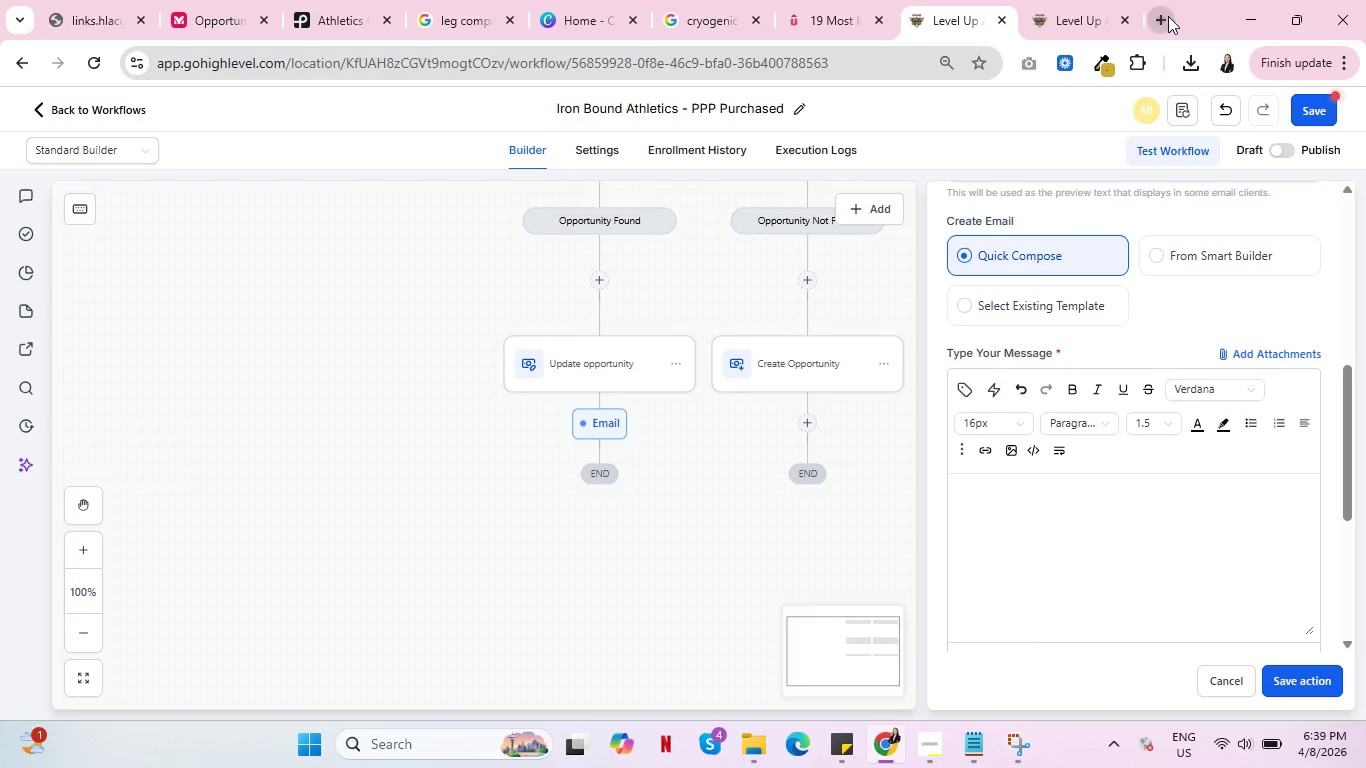 
left_click([1168, 16])
 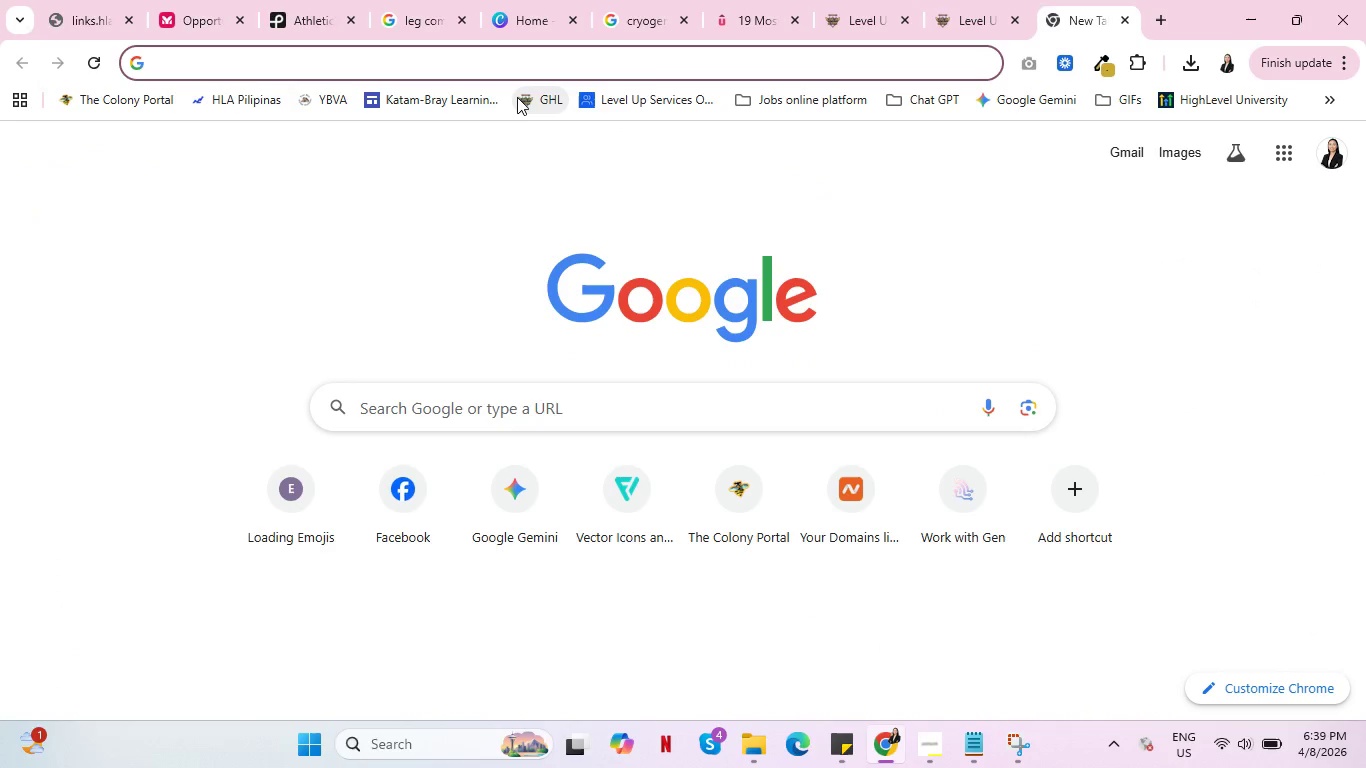 
left_click([517, 97])
 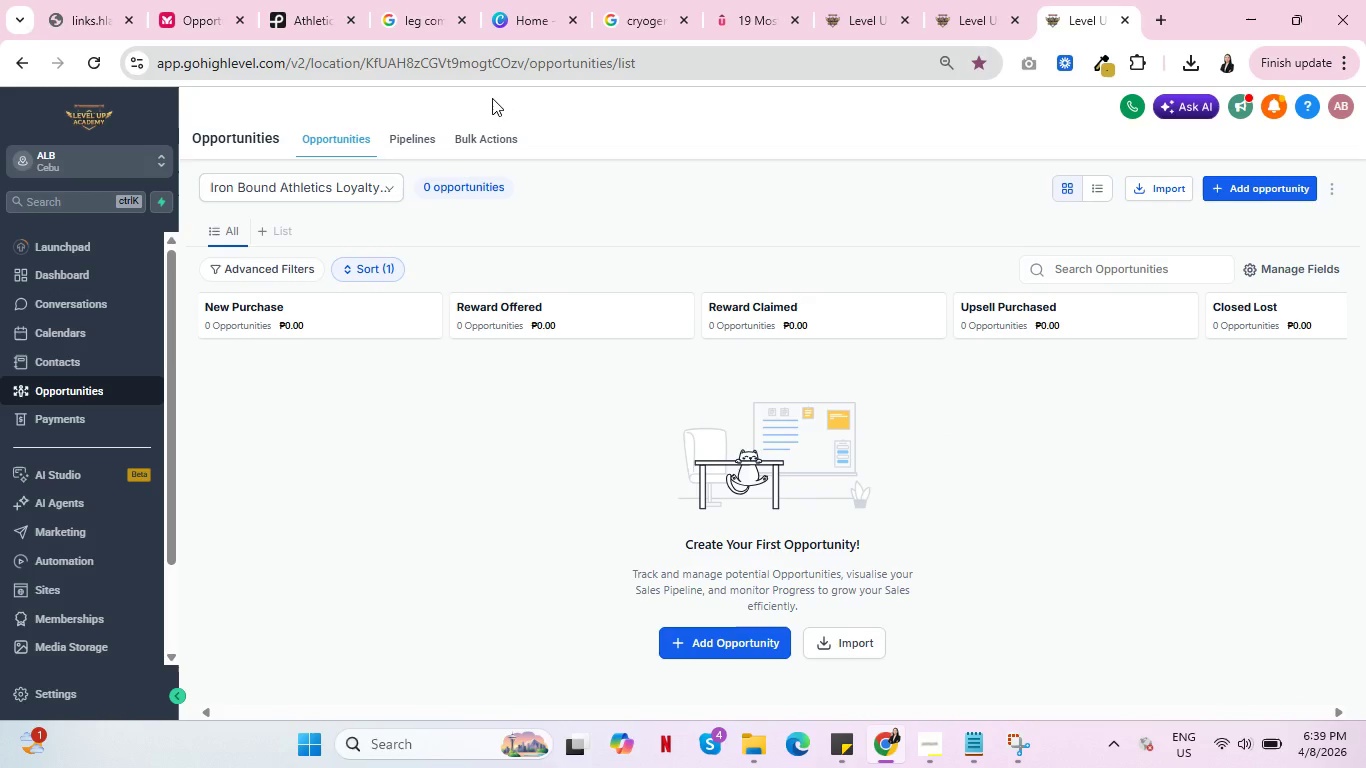 
wait(32.11)
 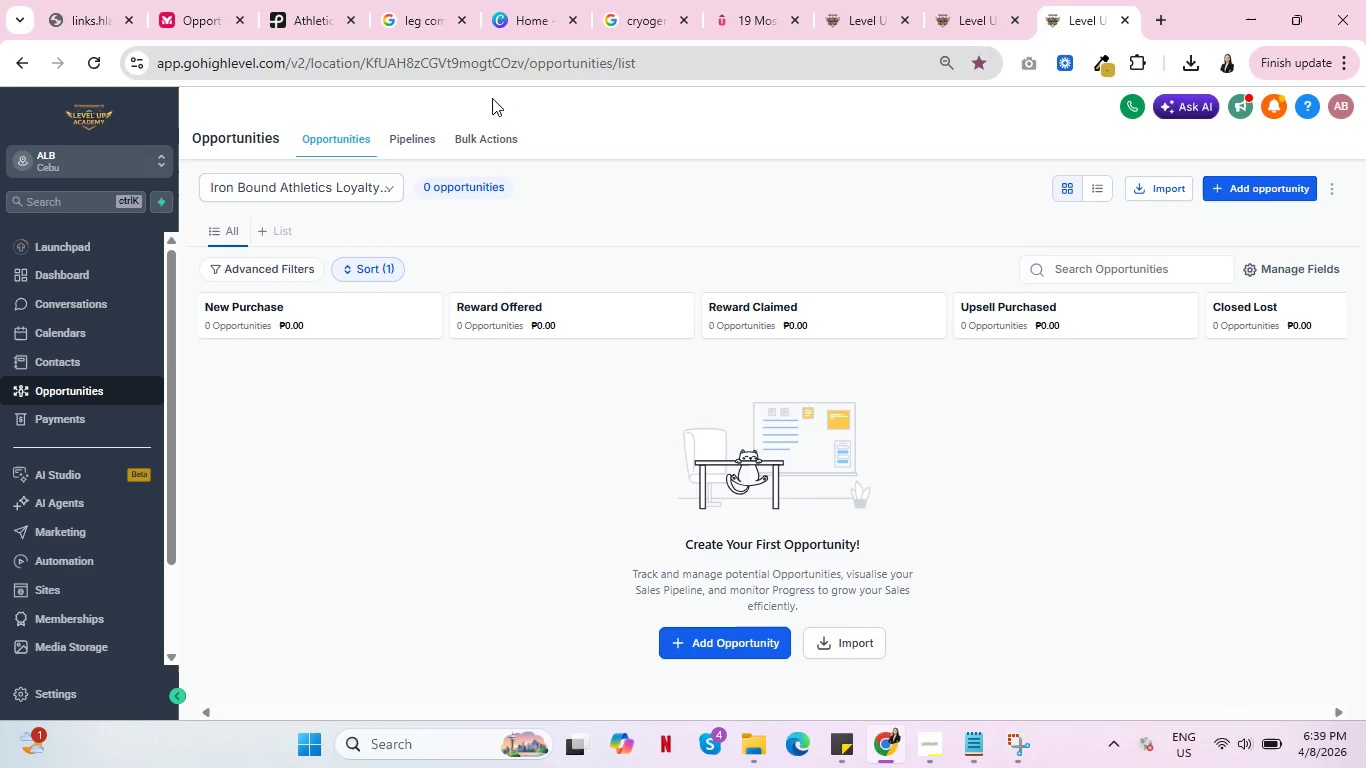 
left_click([972, 1])
 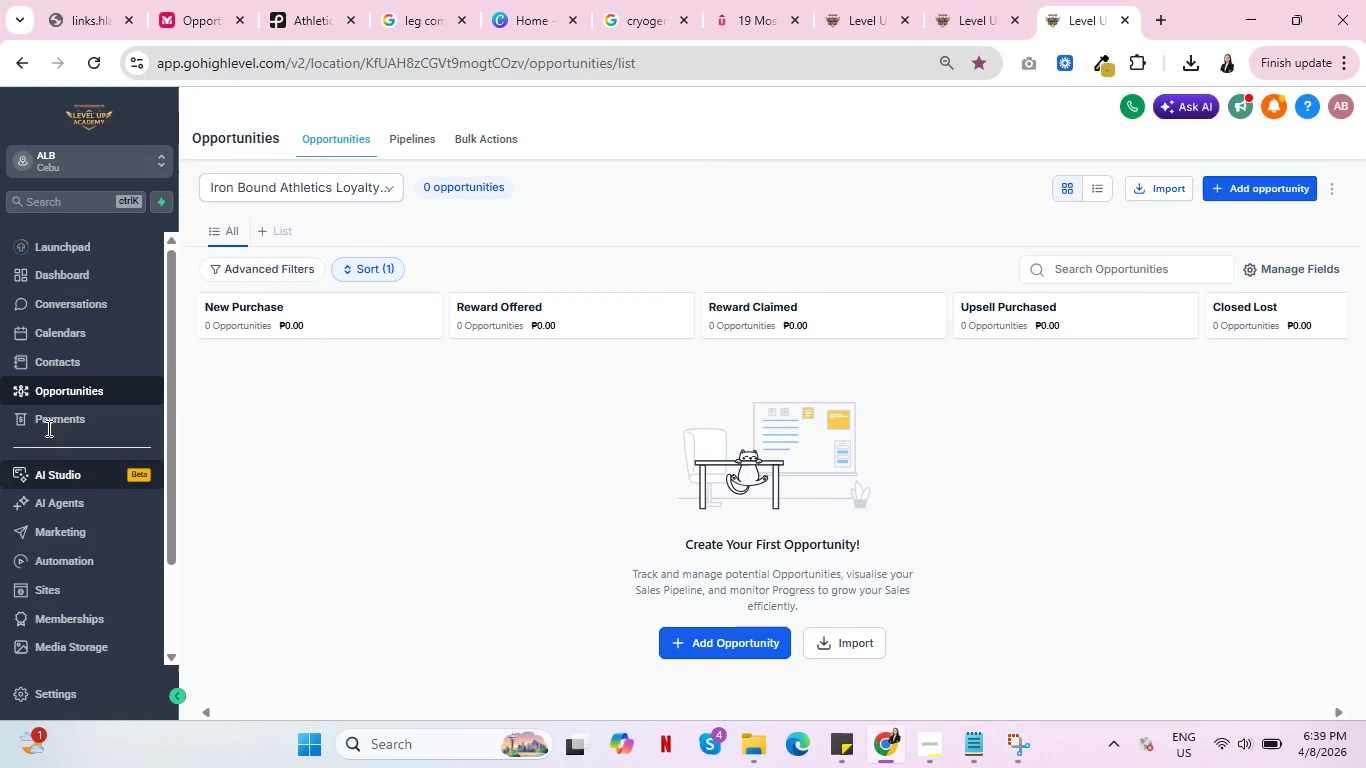 
left_click([50, 417])
 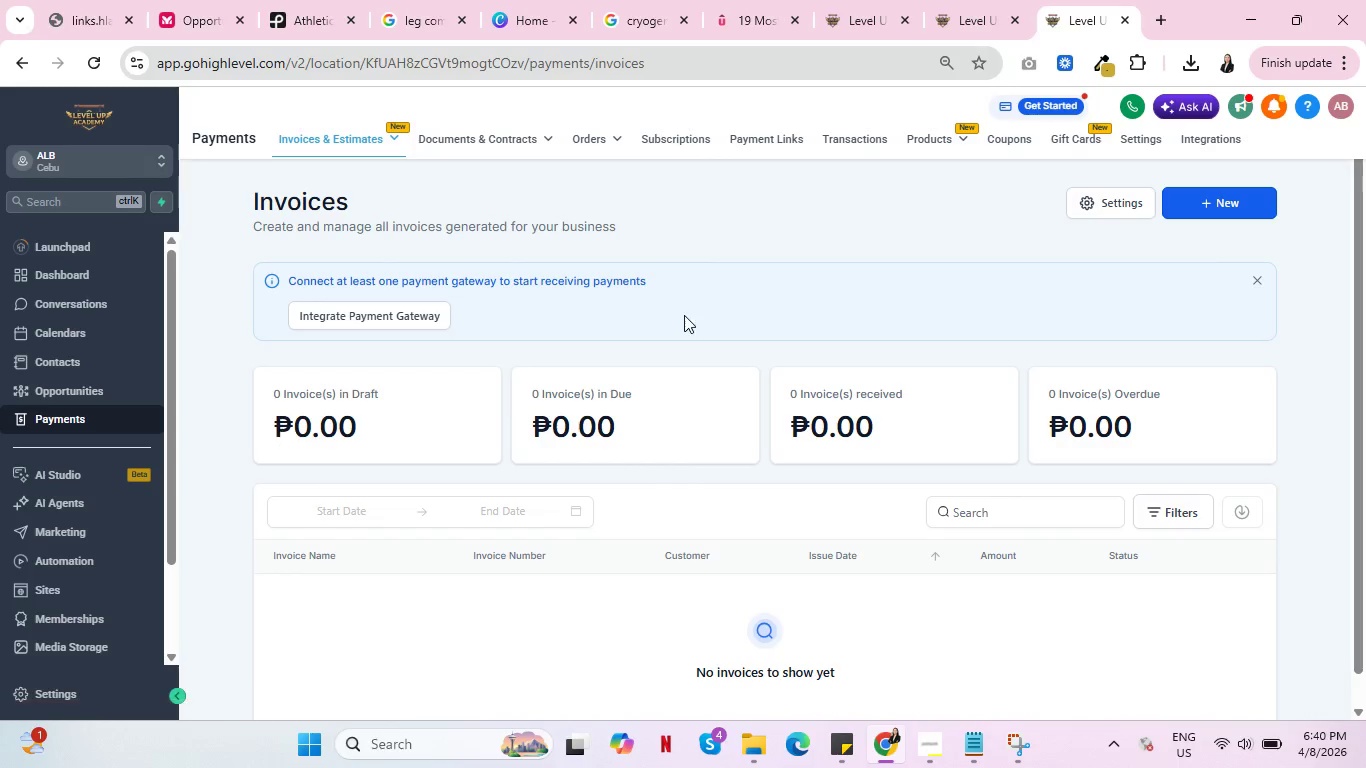 
wait(6.69)
 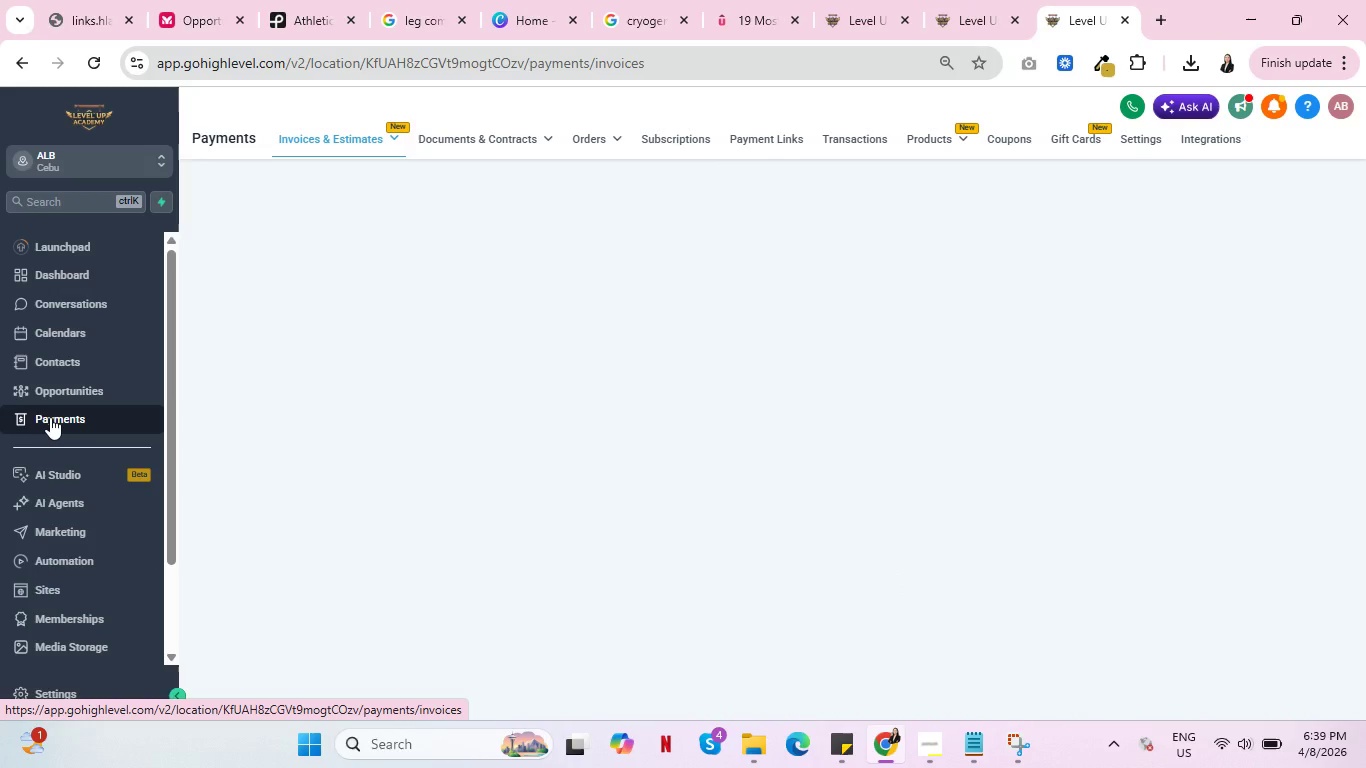 
left_click([1009, 142])
 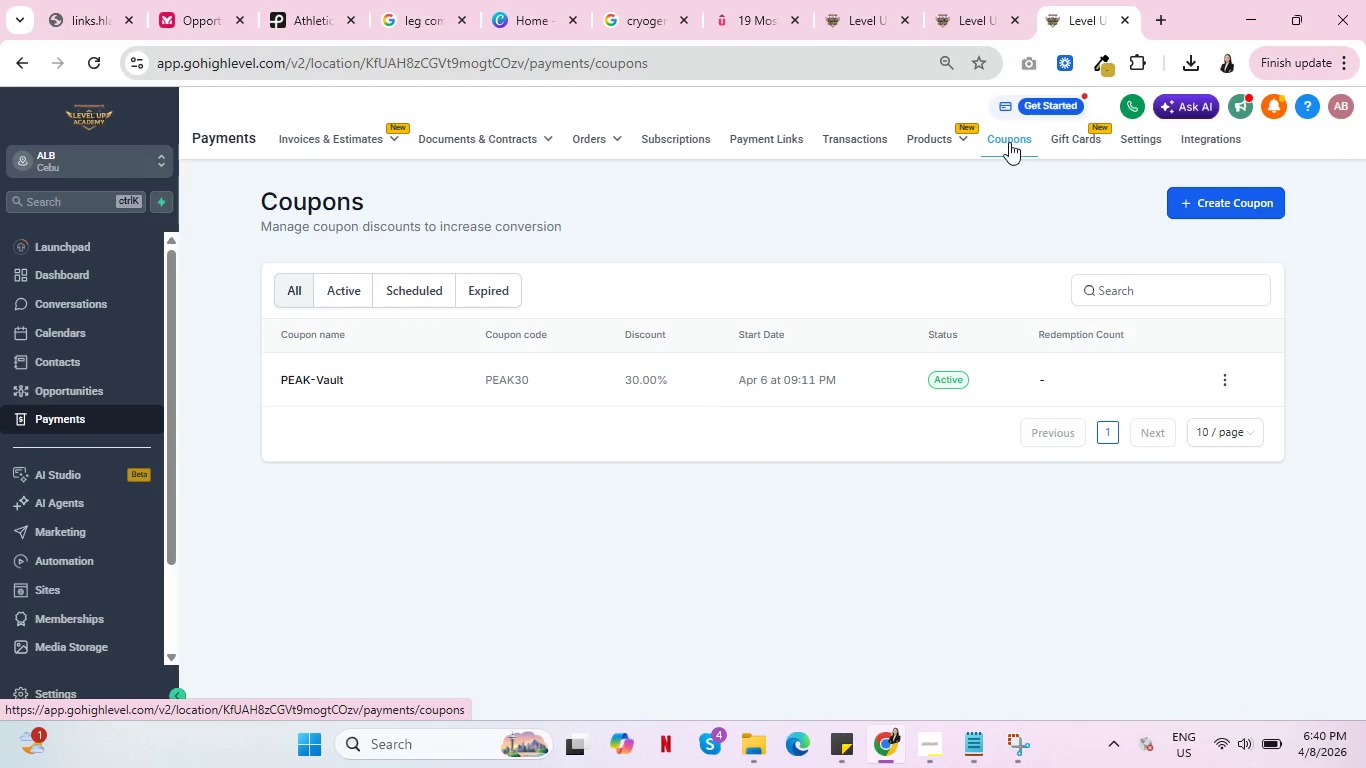 
wait(9.14)
 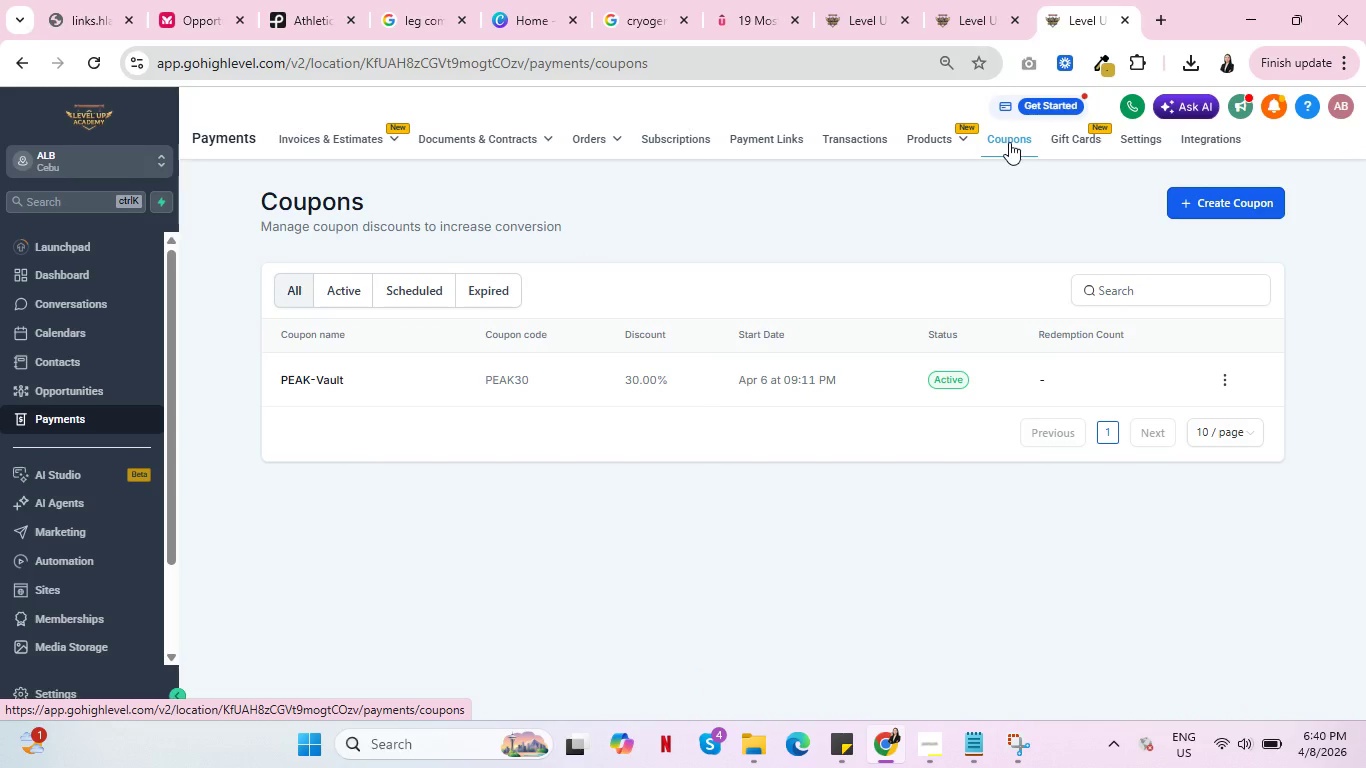 
left_click_drag(start_coordinate=[555, 387], to_coordinate=[487, 381])
 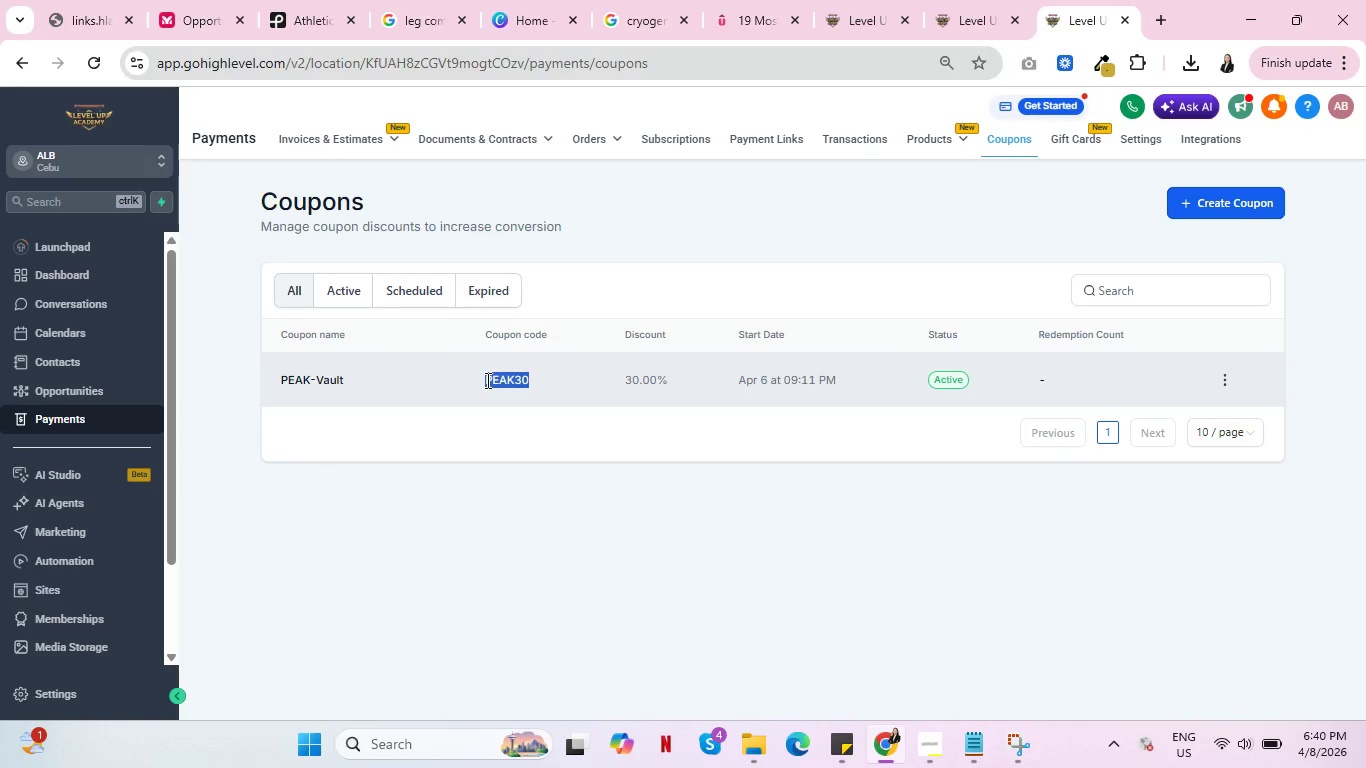 
wait(9.88)
 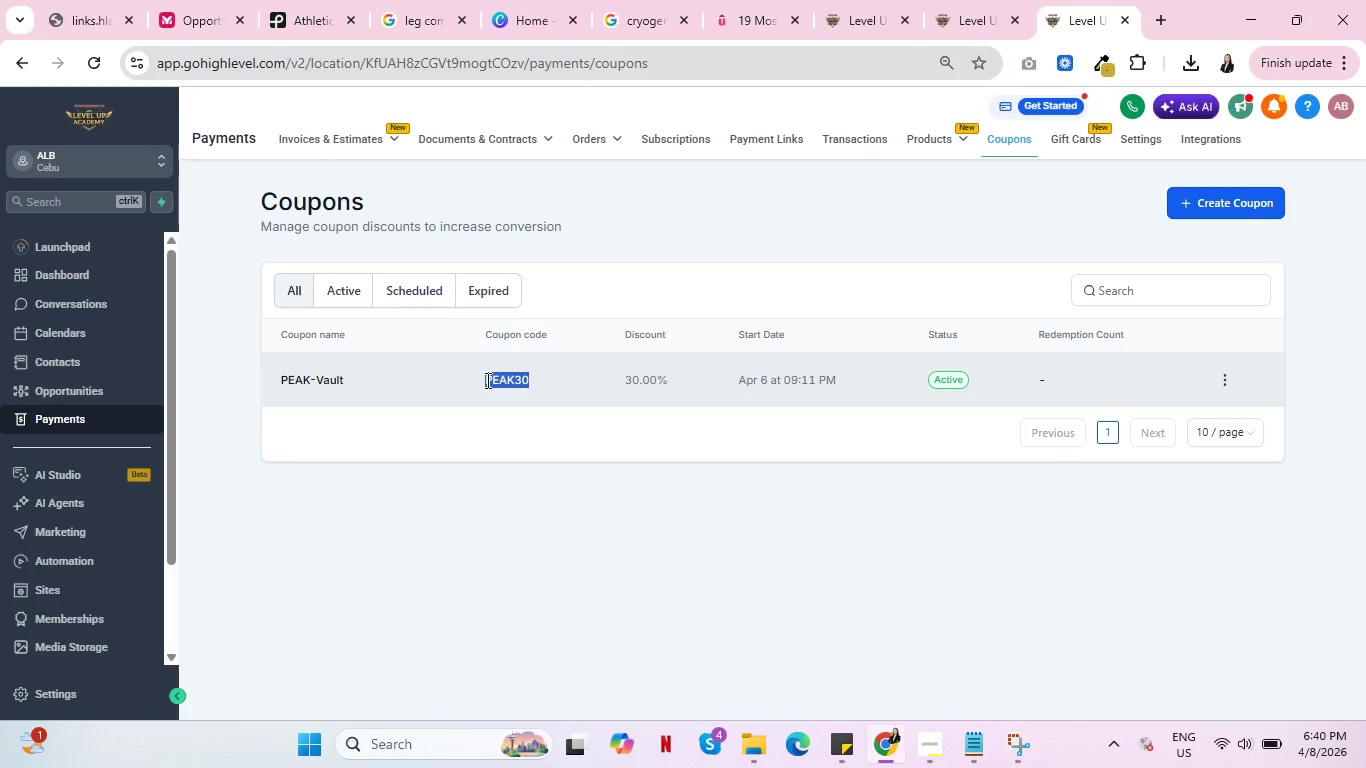 
left_click([966, 0])
 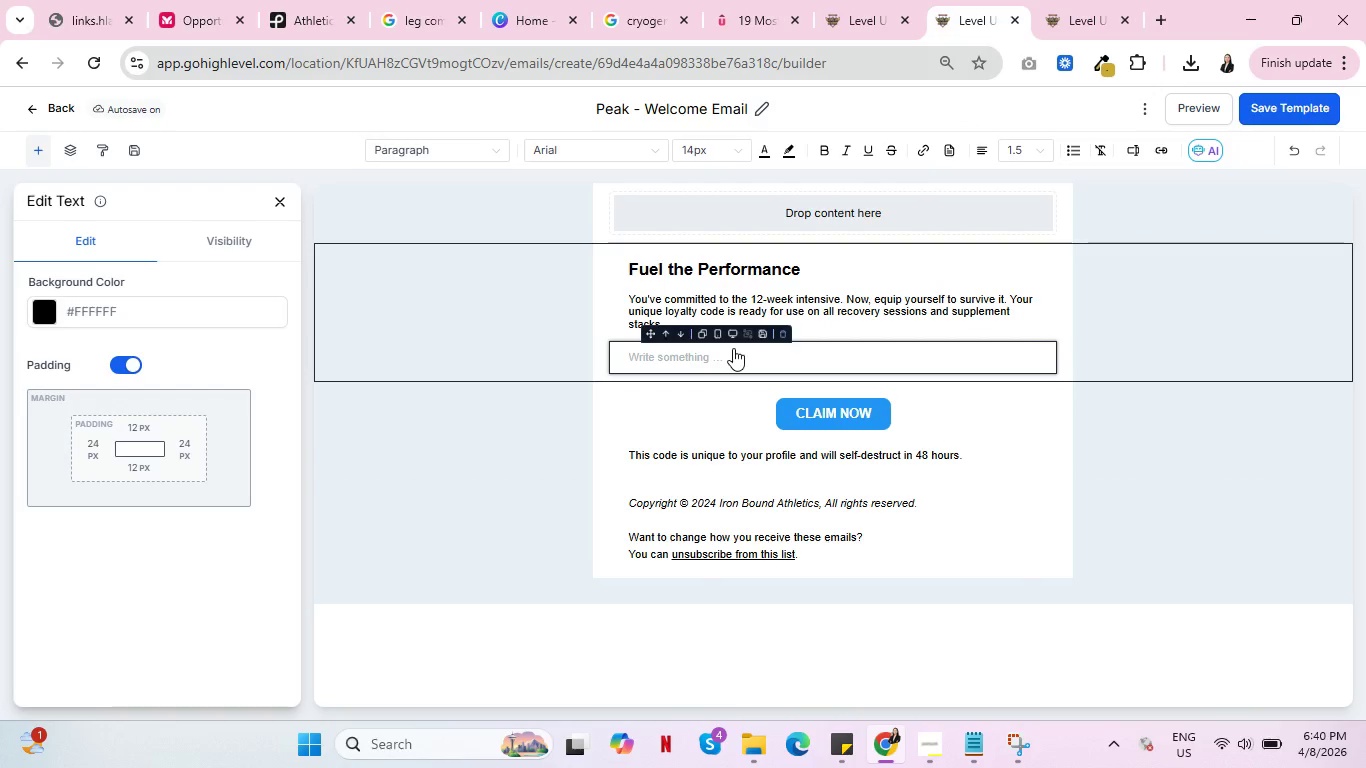 
left_click([733, 348])
 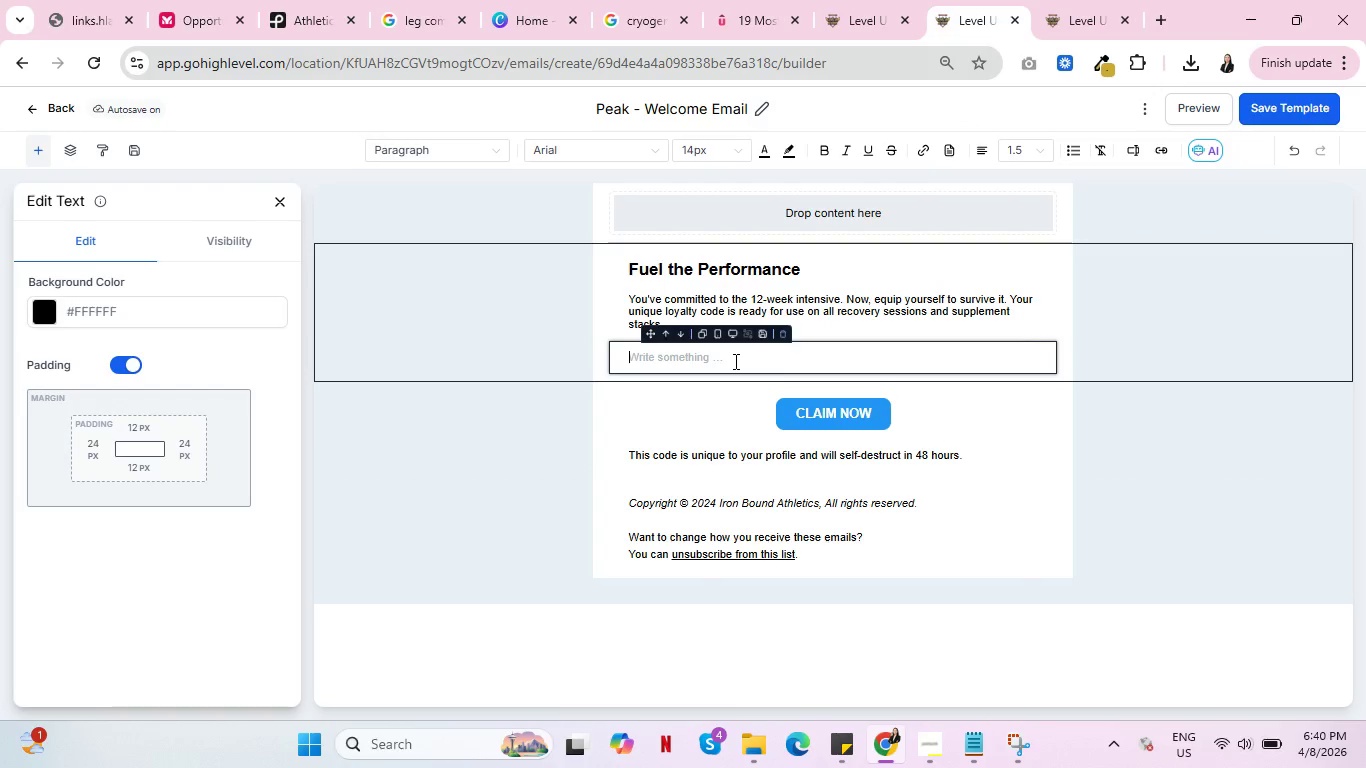 
left_click([734, 361])
 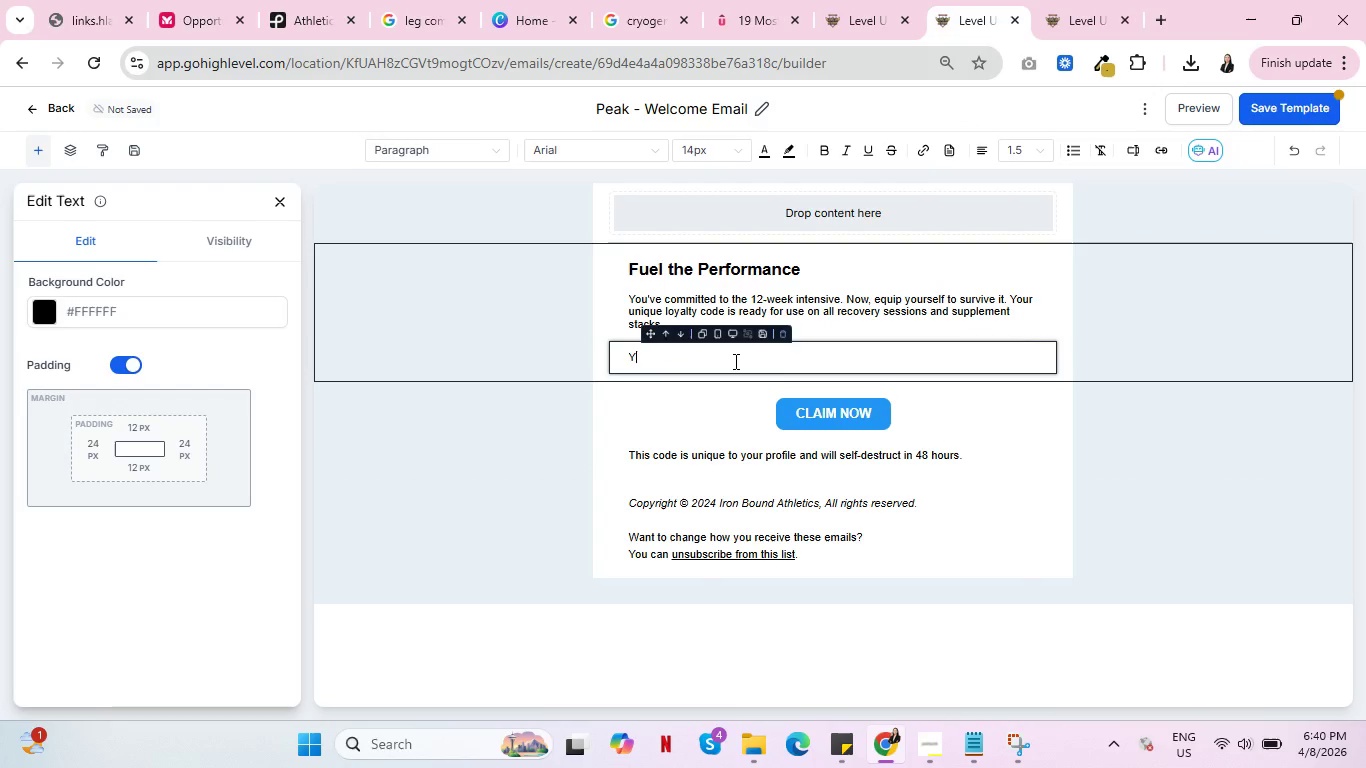 
type(Your)
key(Backspace)
key(Backspace)
key(Backspace)
type(OUR CODE: )
key(Backspace)
key(Backspace)
type(: )
 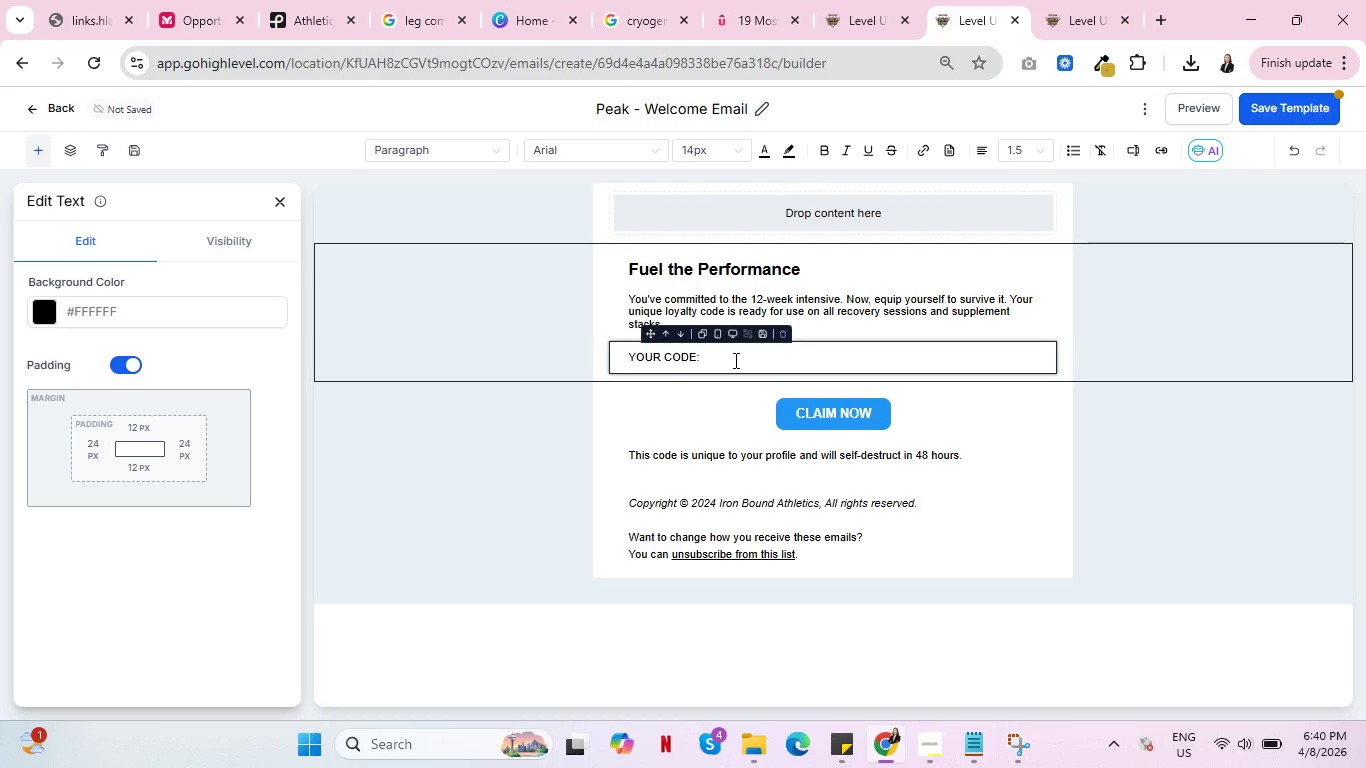 
wait(19.45)
 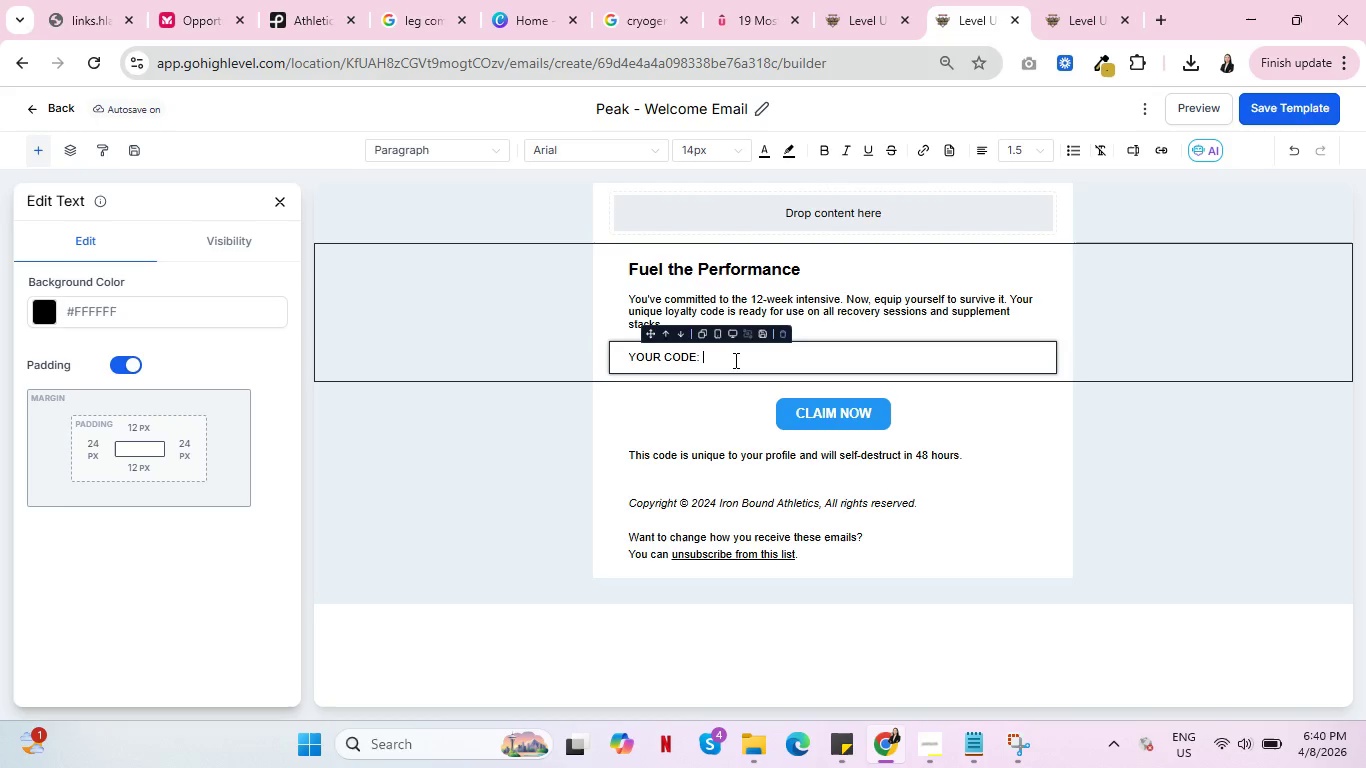 
left_click([868, 4])
 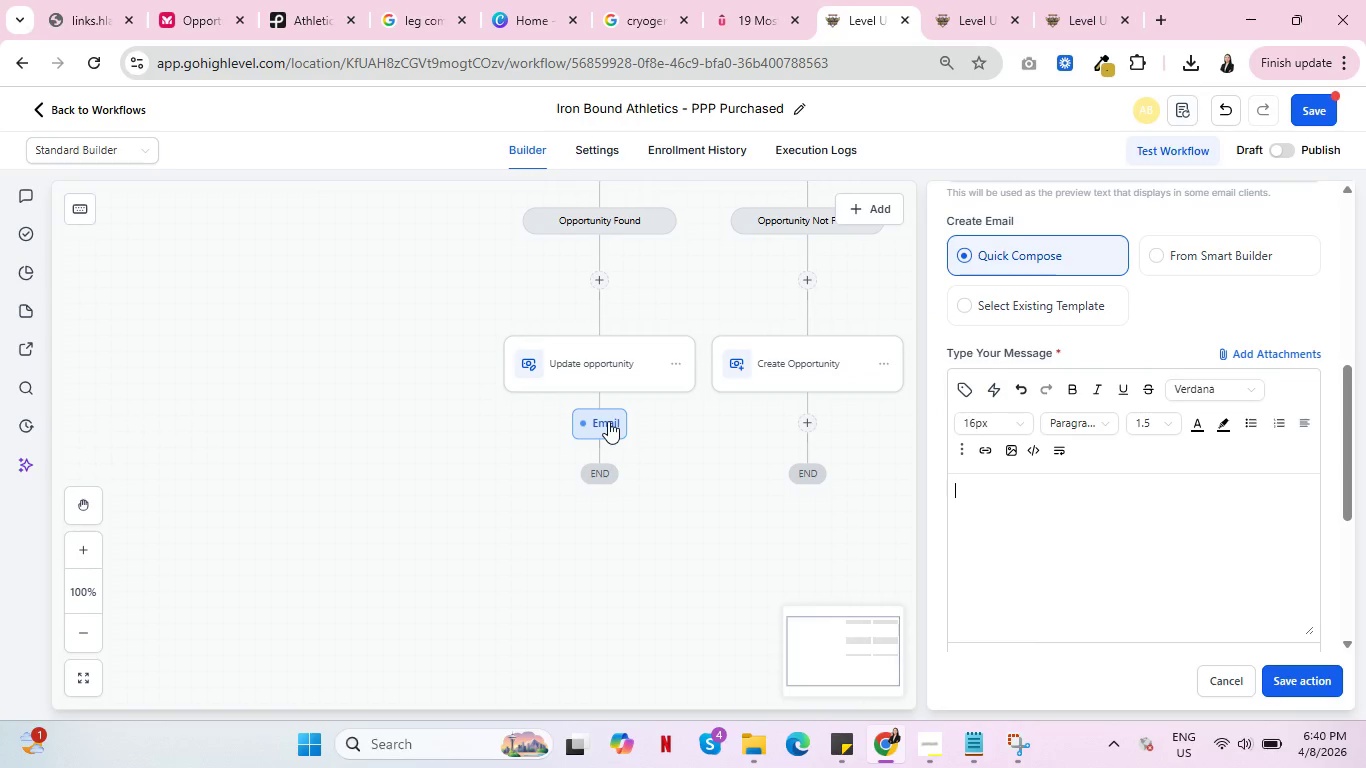 
wait(5.72)
 